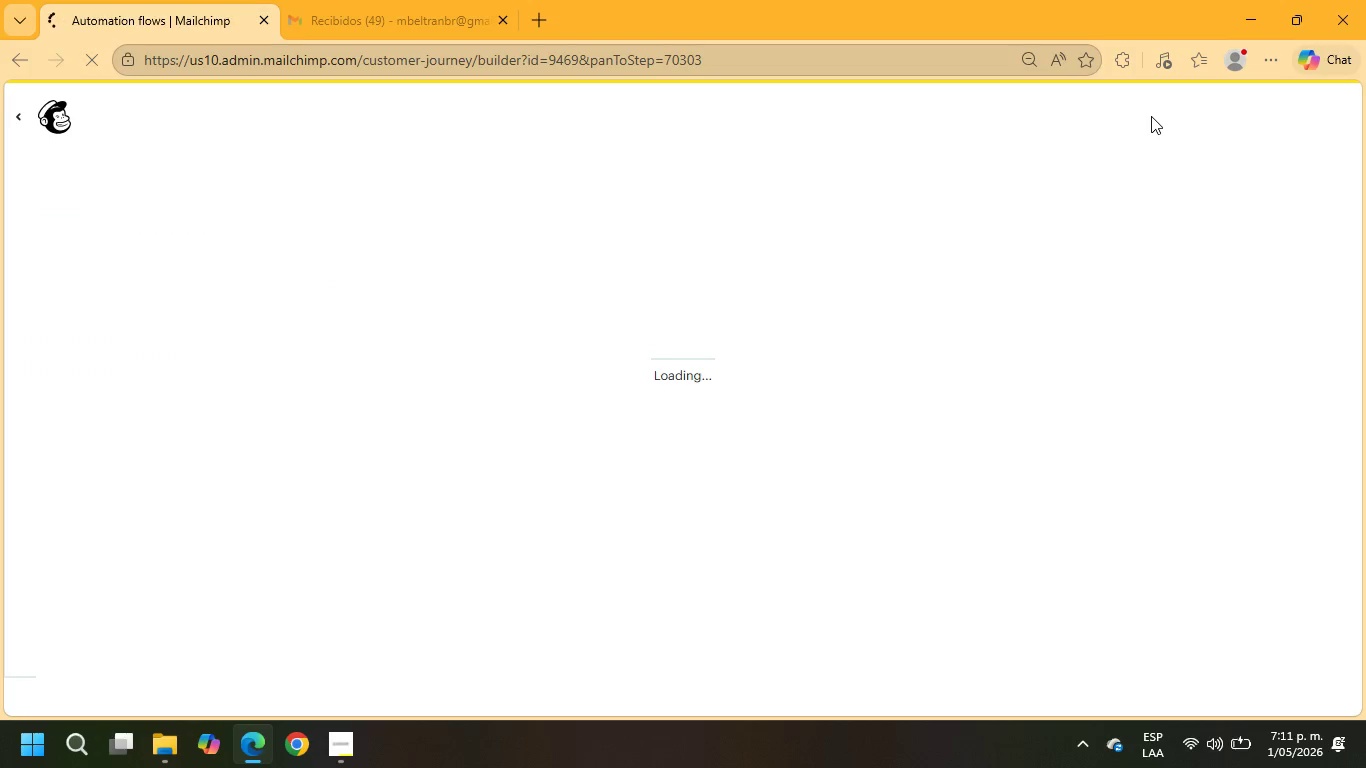 
left_click([739, 403])
 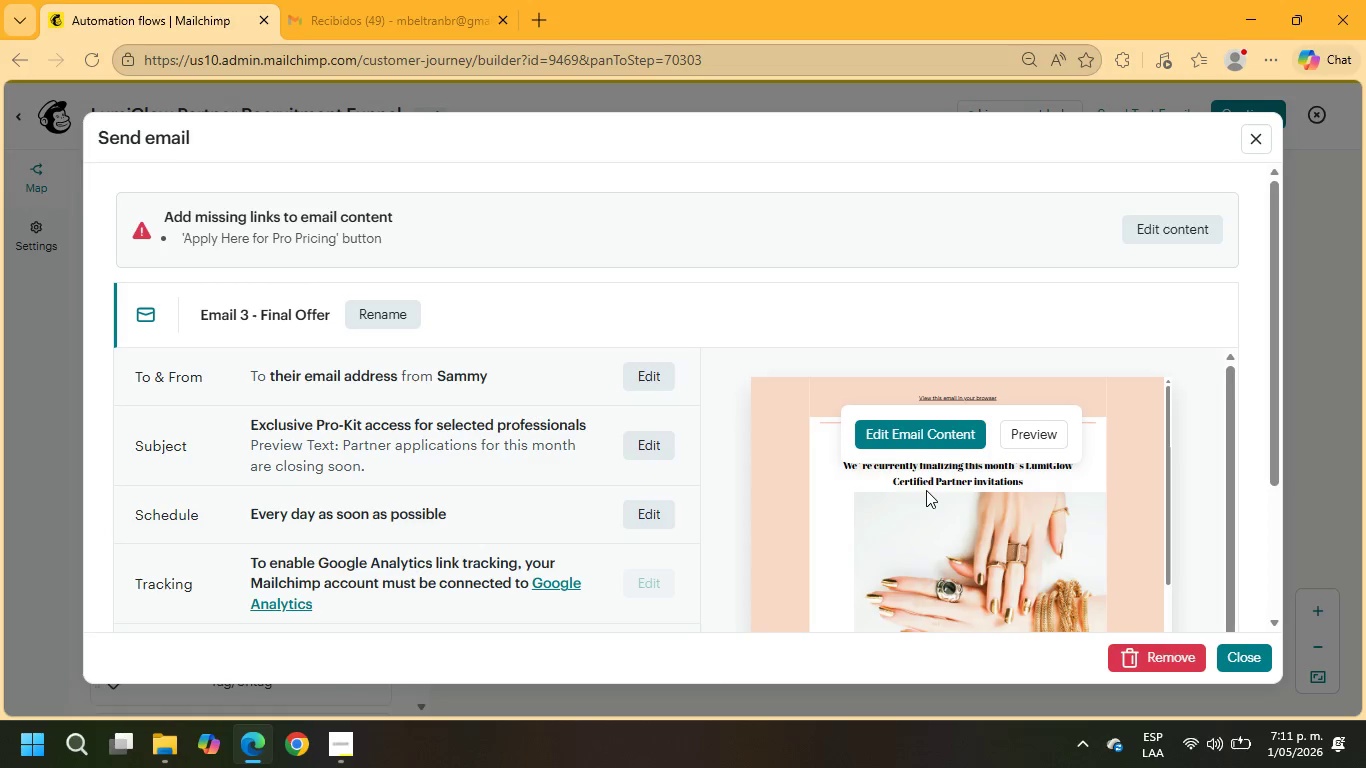 
left_click([907, 440])
 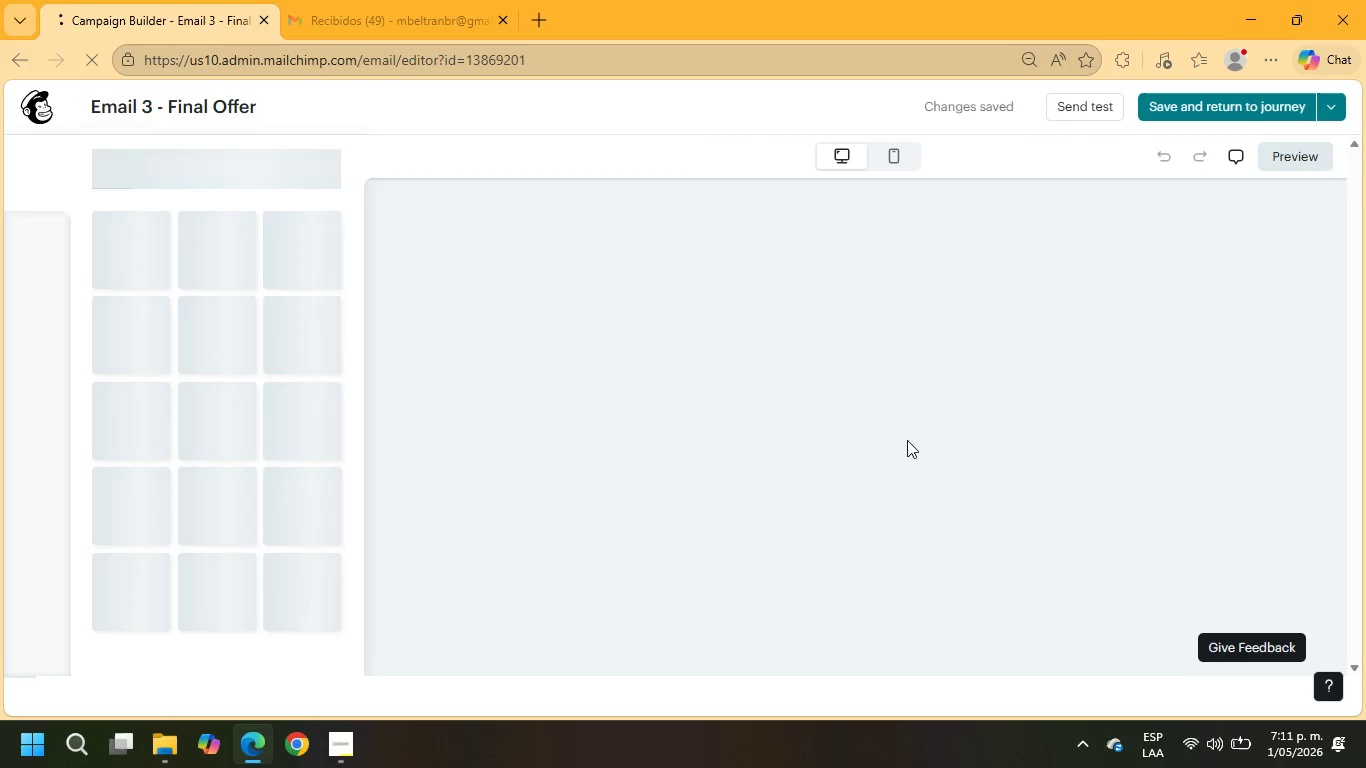 
wait(11.14)
 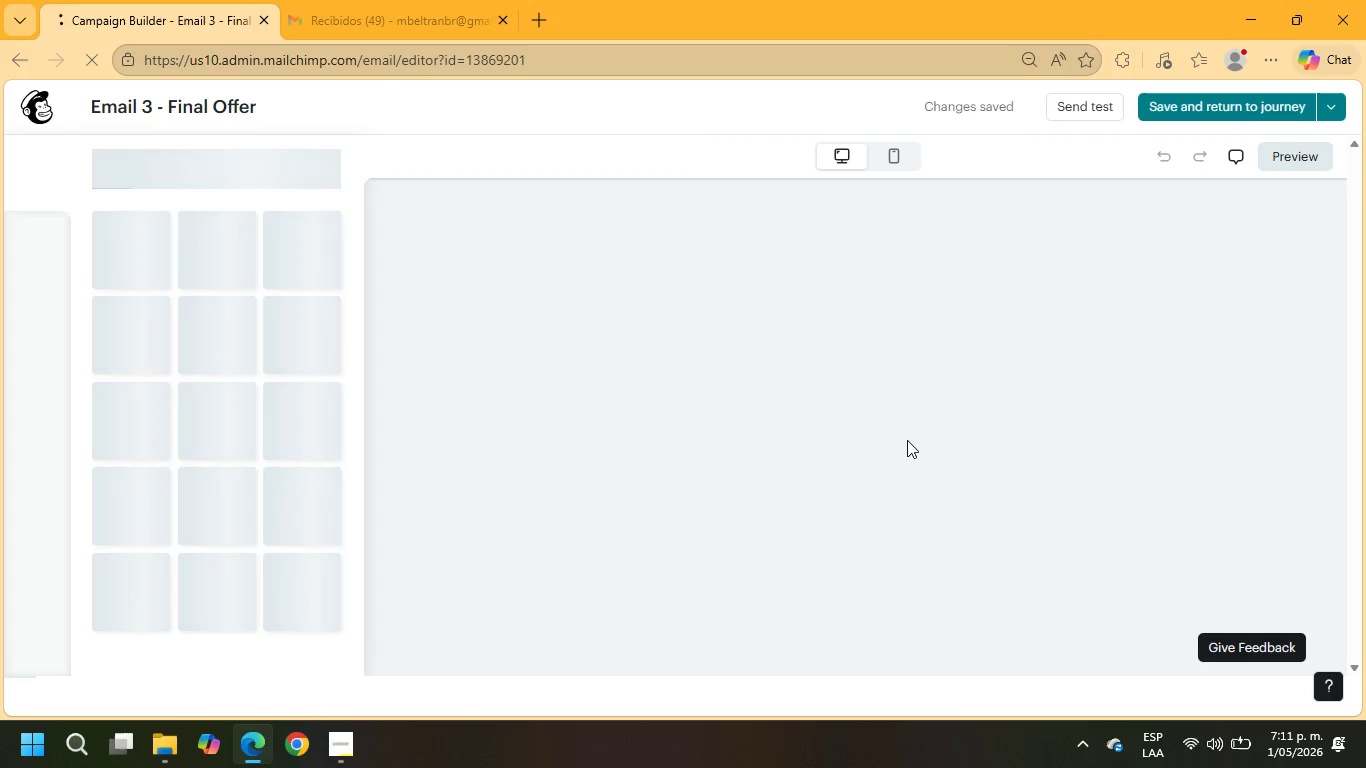 
scroll: coordinate [851, 400], scroll_direction: down, amount: 6.0
 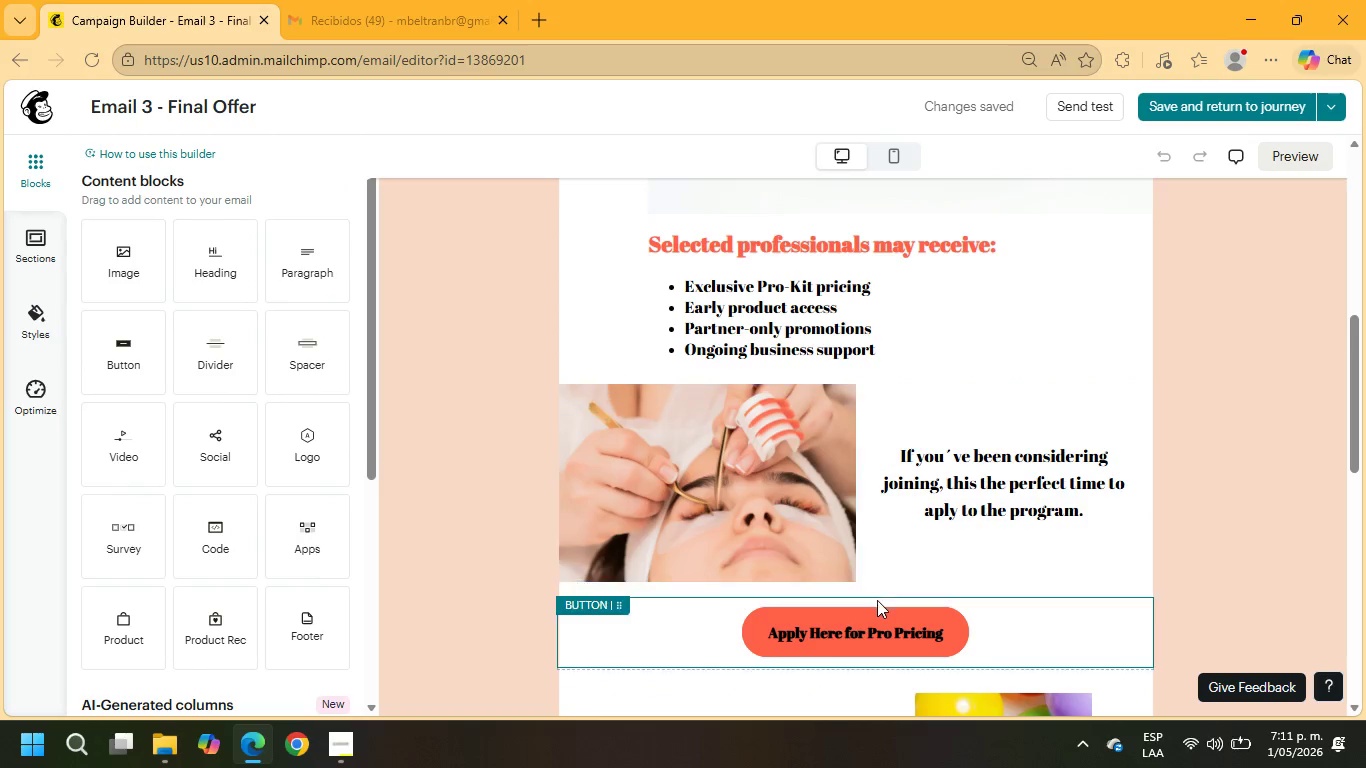 
left_click([860, 619])
 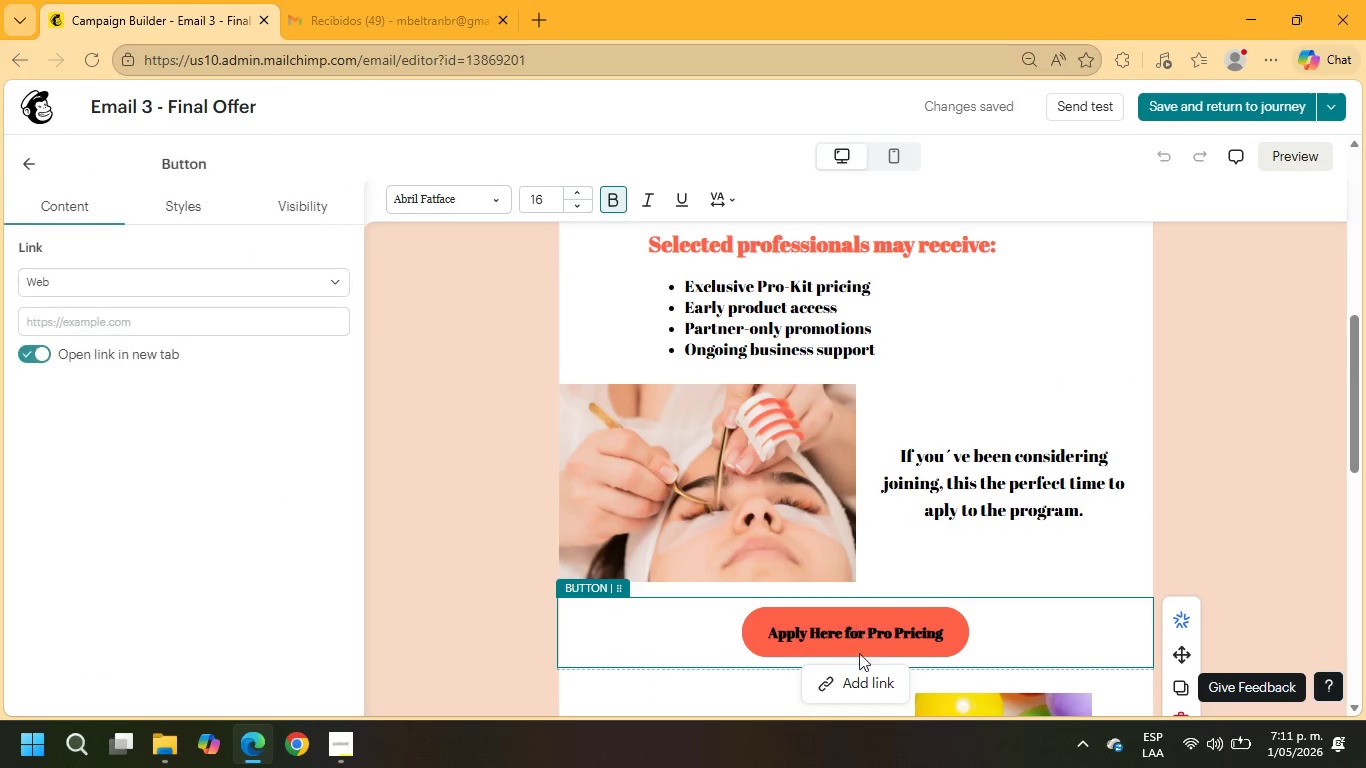 
mouse_move([867, 665])
 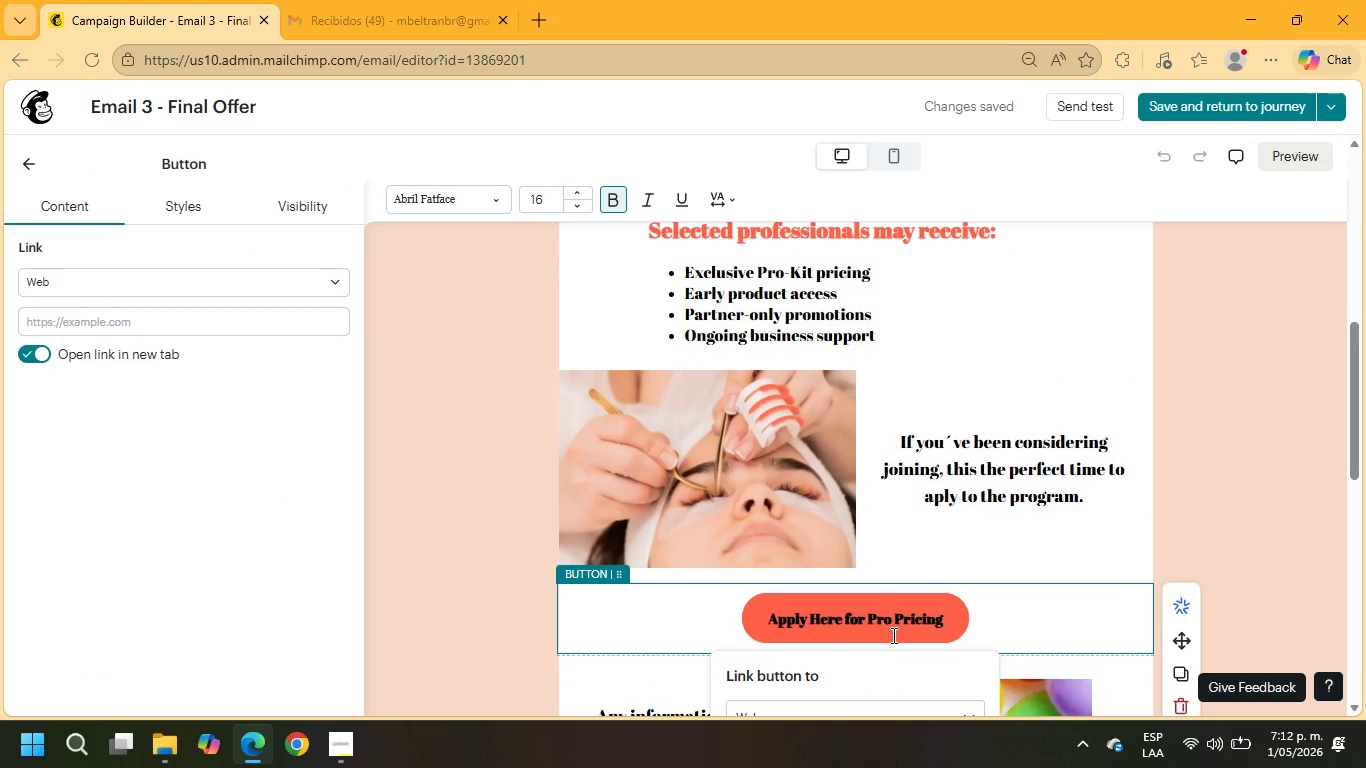 
scroll: coordinate [892, 635], scroll_direction: down, amount: 3.0
 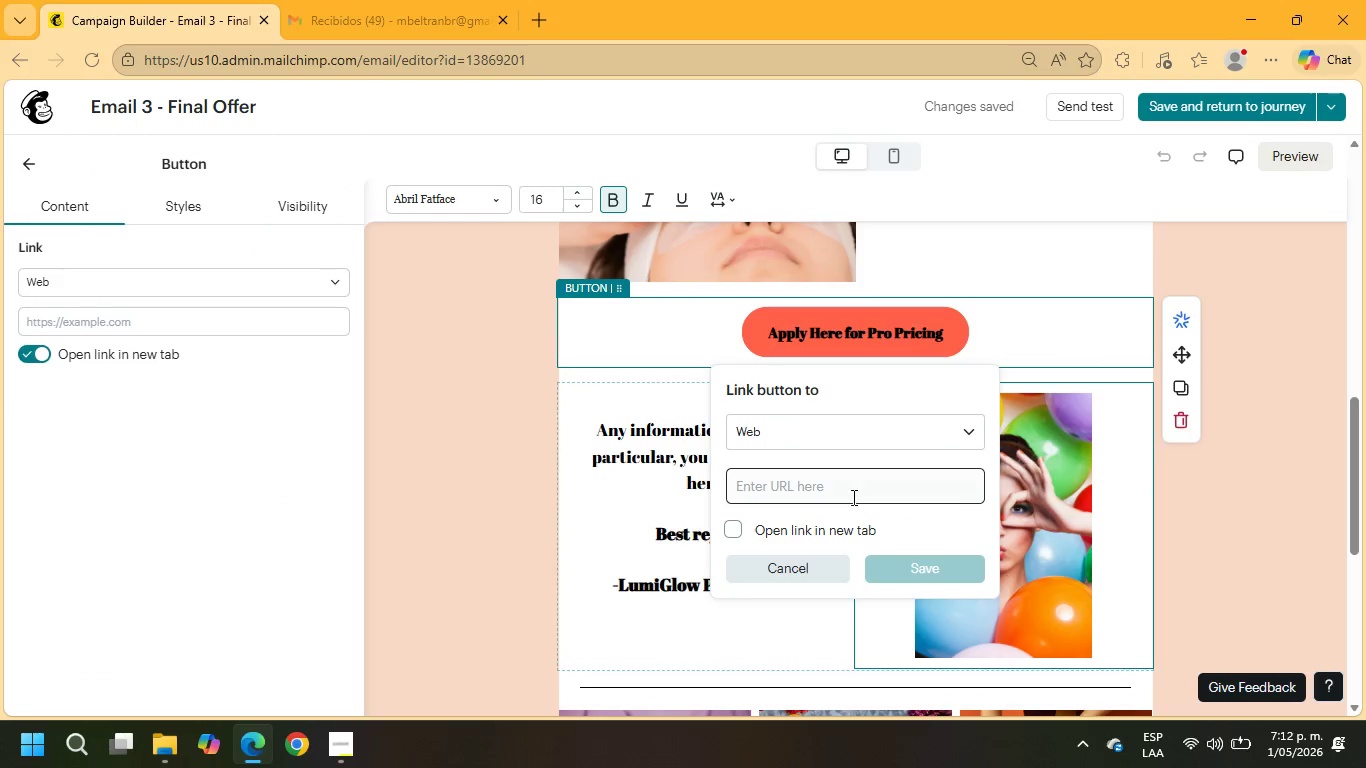 
left_click([849, 490])
 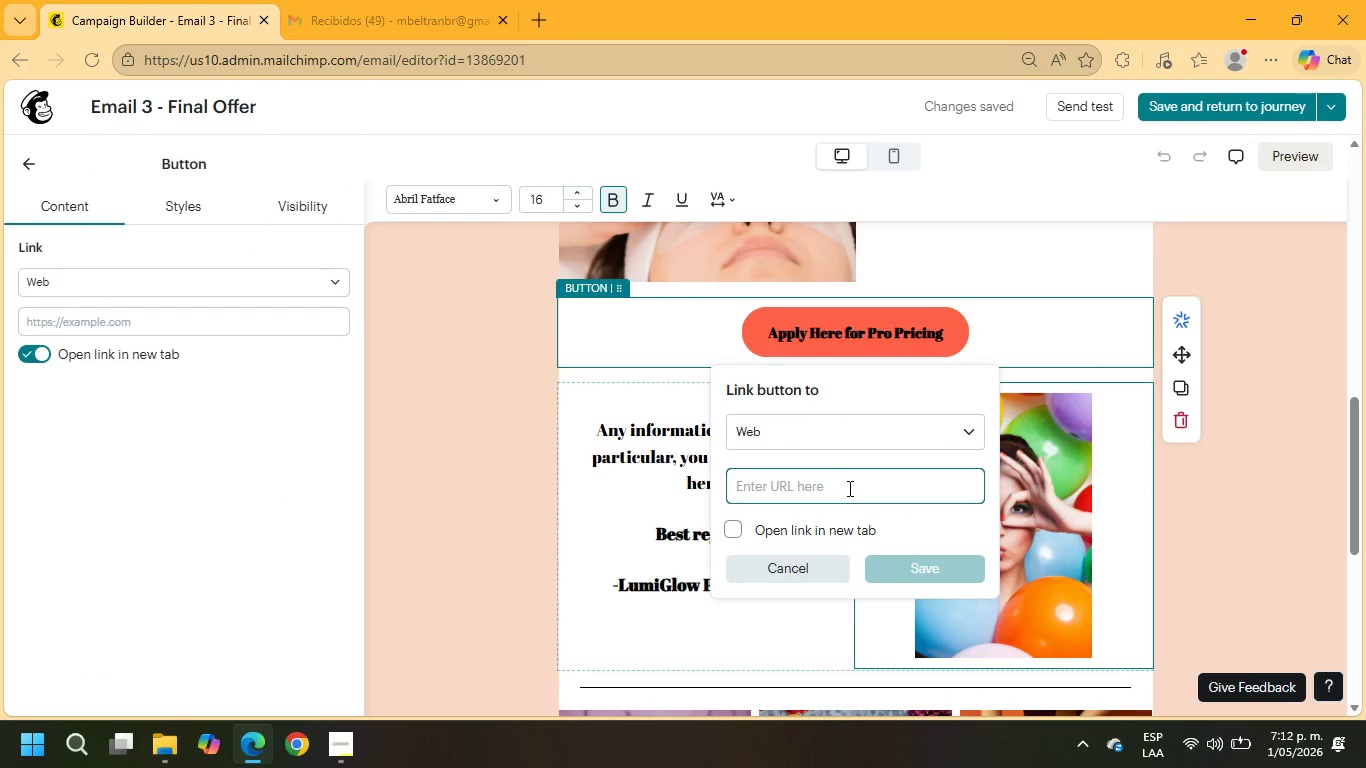 
type(example.com)
 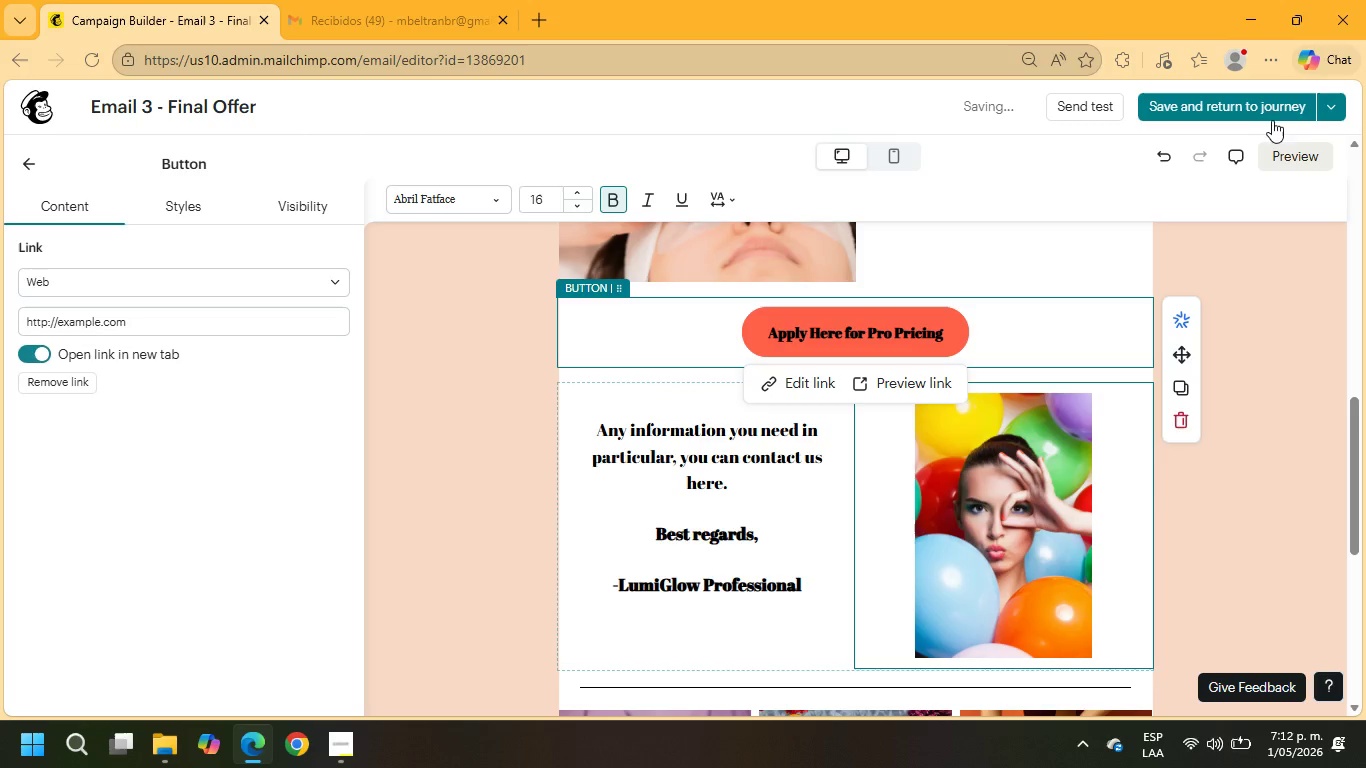 
left_click([1255, 108])
 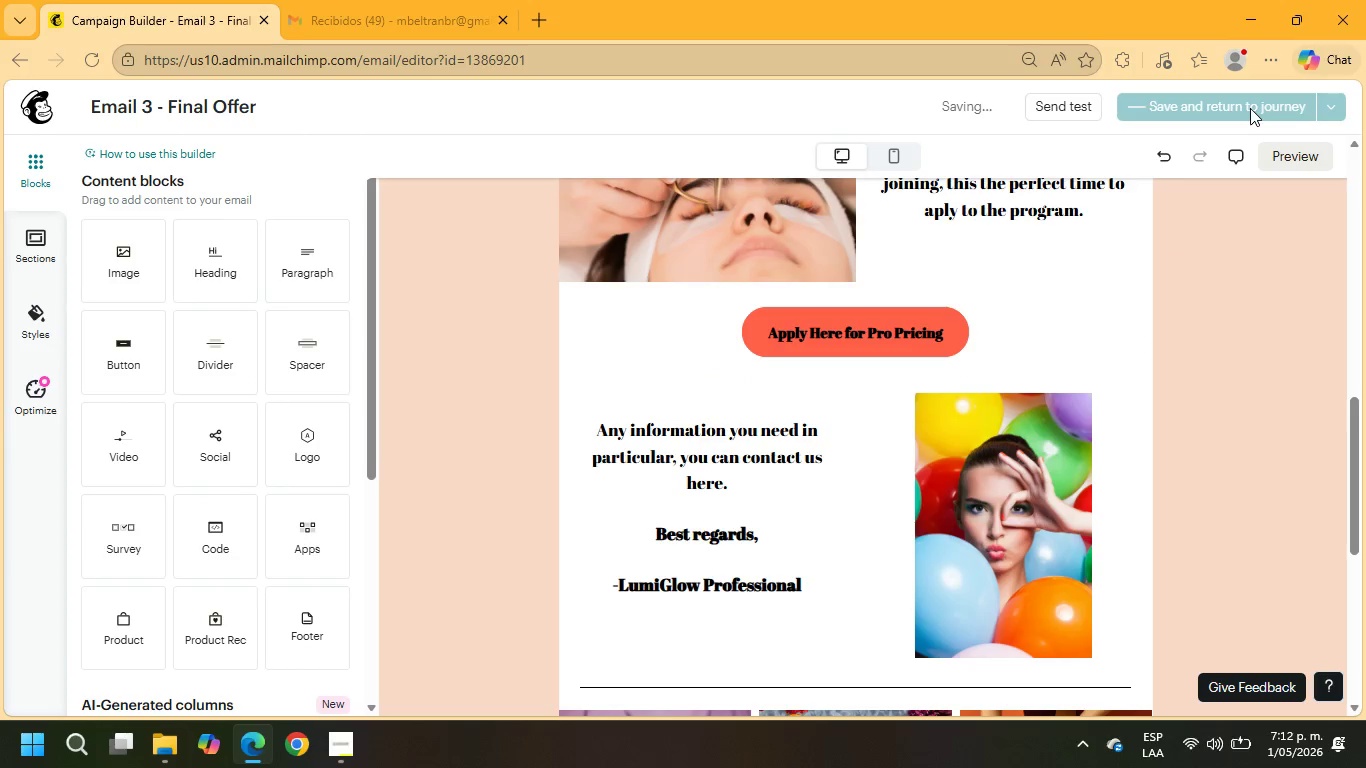 
mouse_move([1231, 118])
 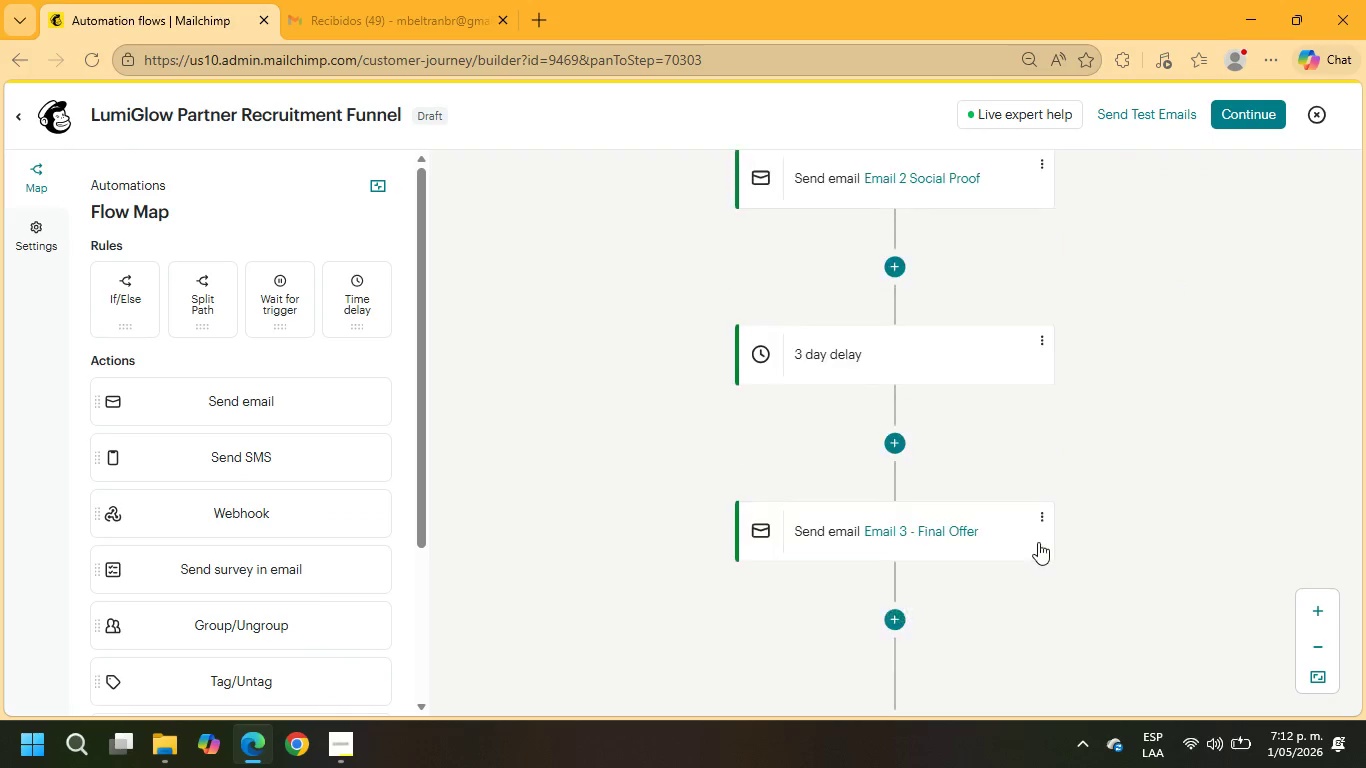 
scroll: coordinate [1038, 534], scroll_direction: up, amount: 15.0
 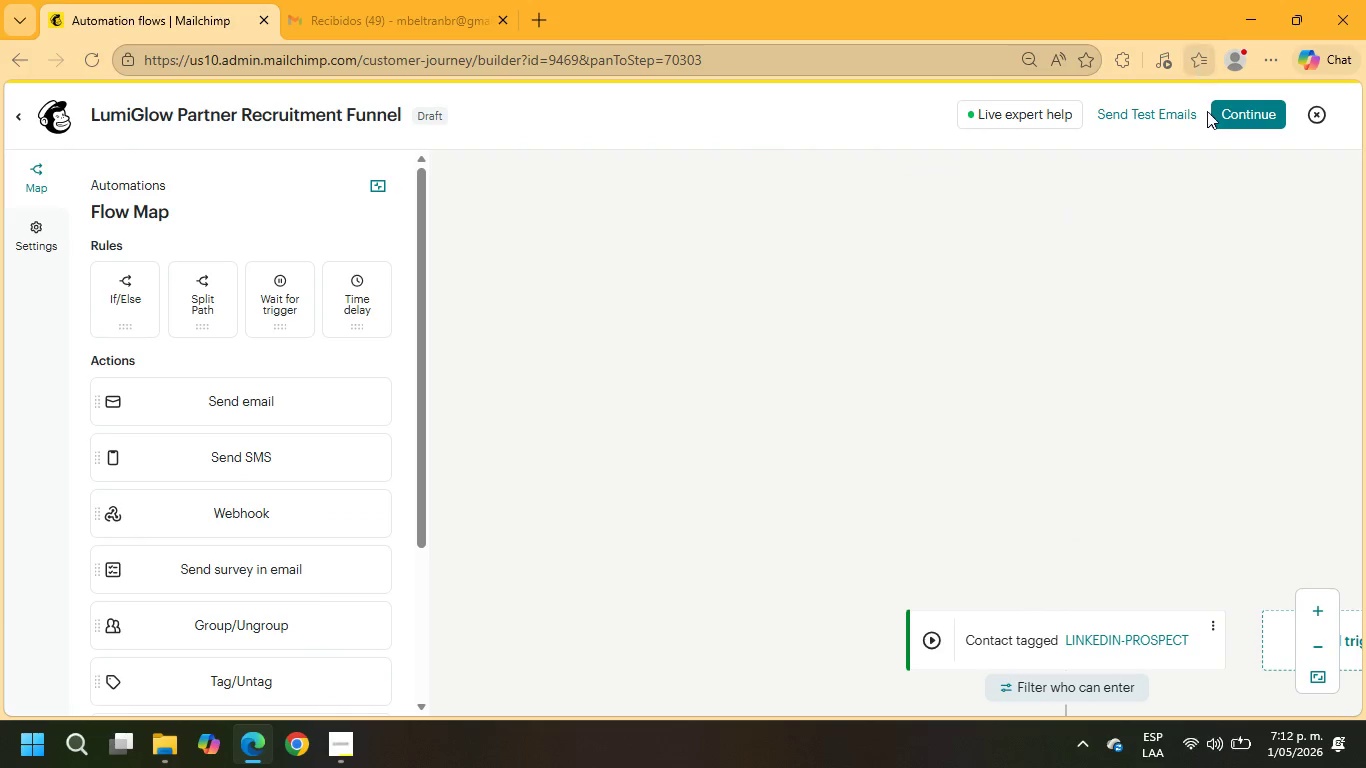 
left_click([1230, 100])
 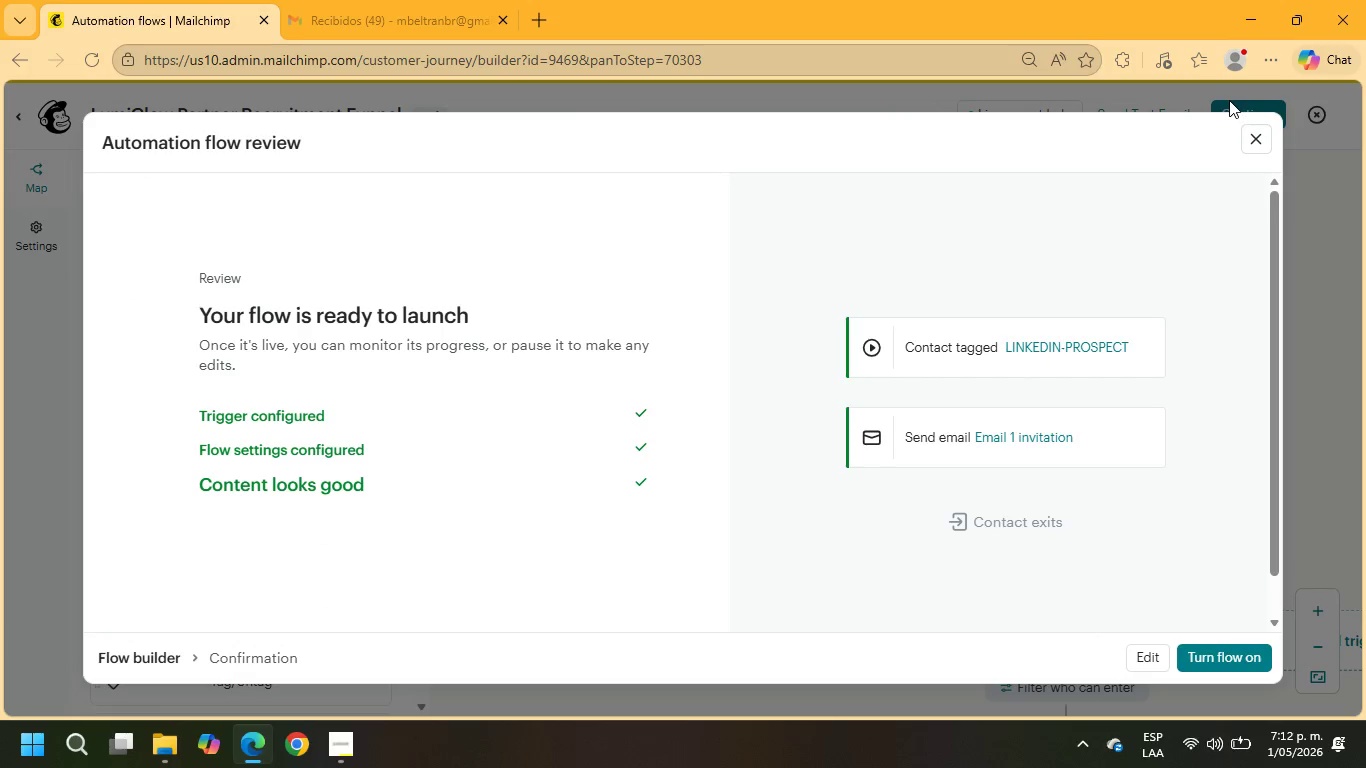 
wait(5.12)
 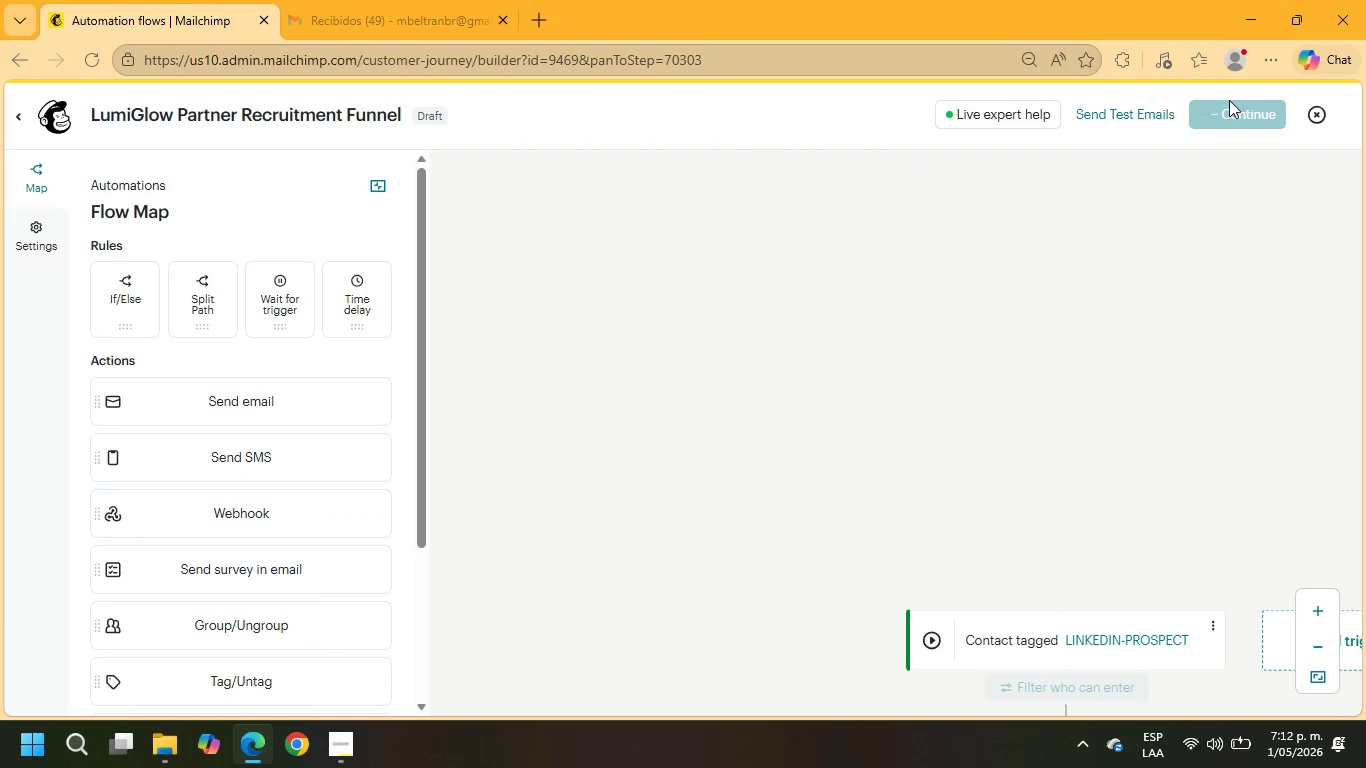 
left_click([1256, 664])
 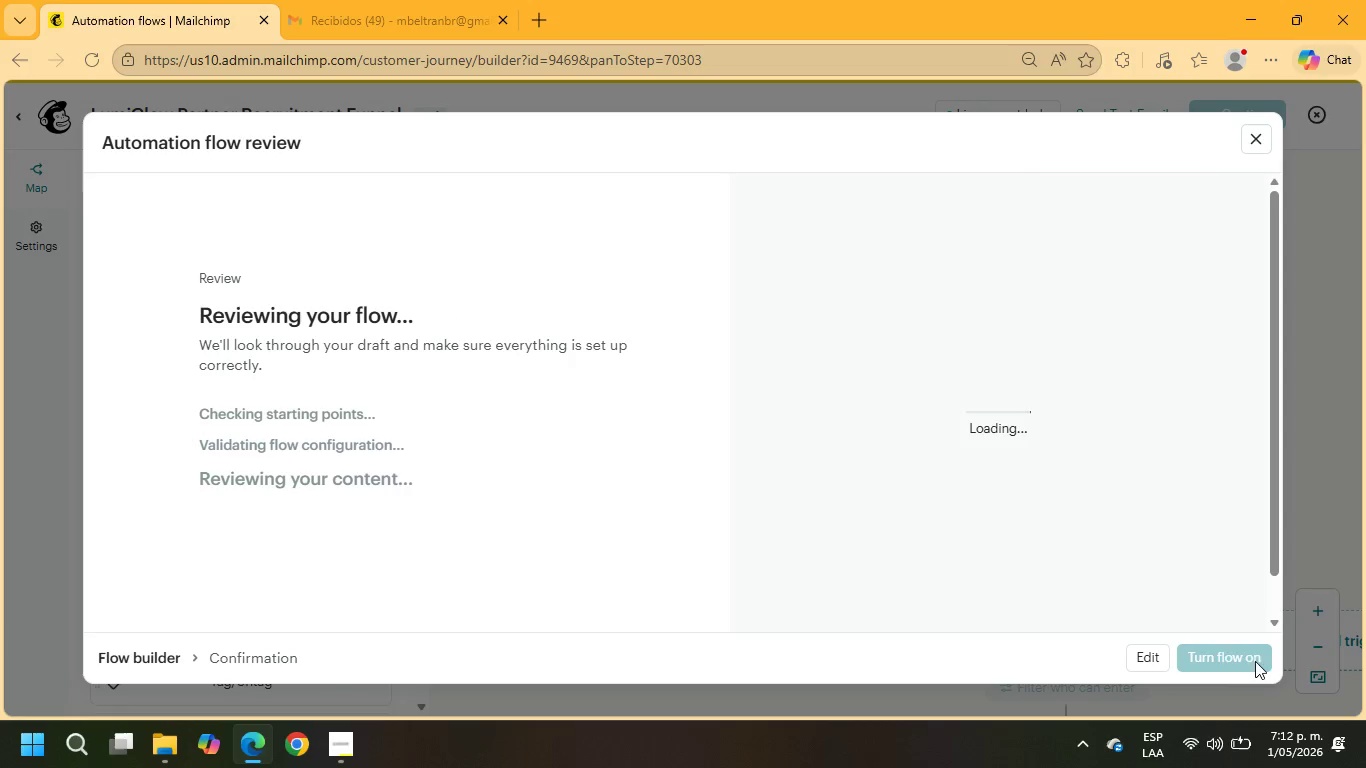 
mouse_move([32, 177])
 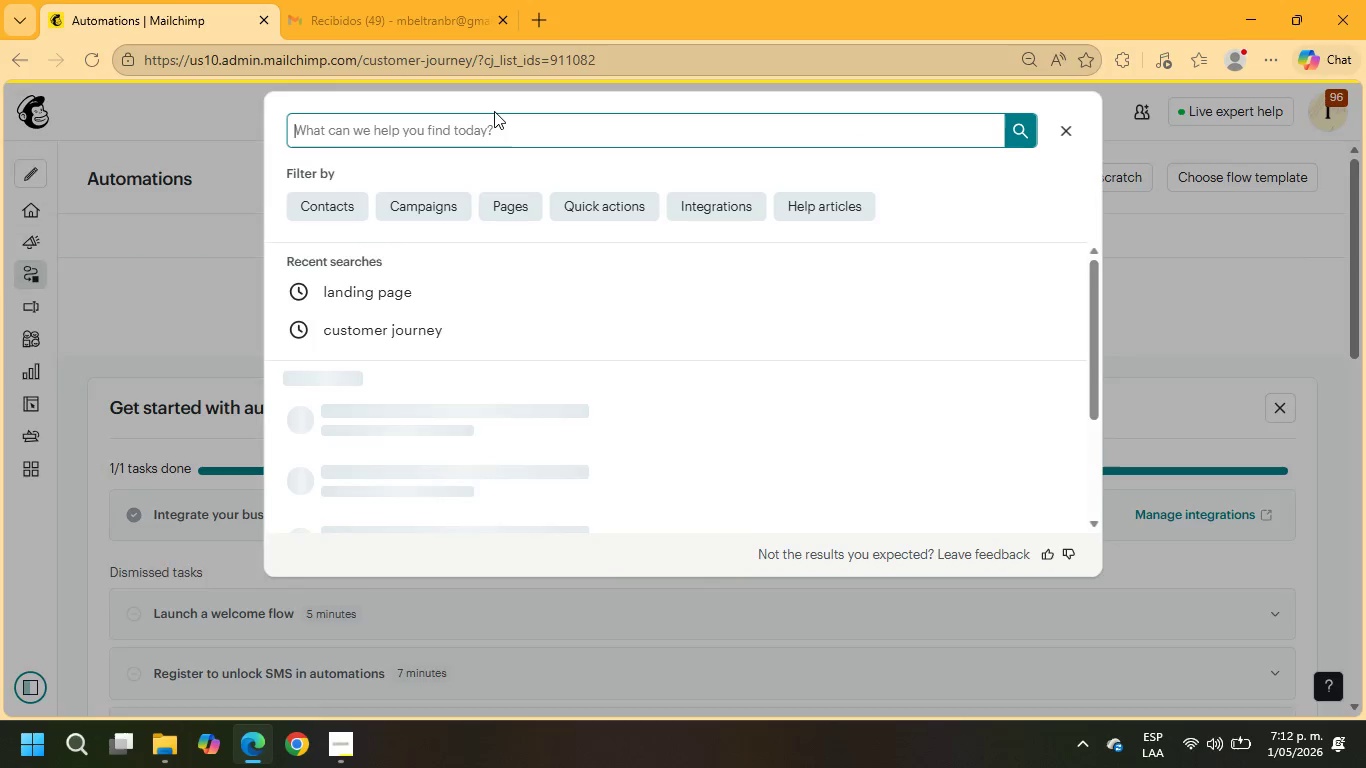 
type(landing page)
 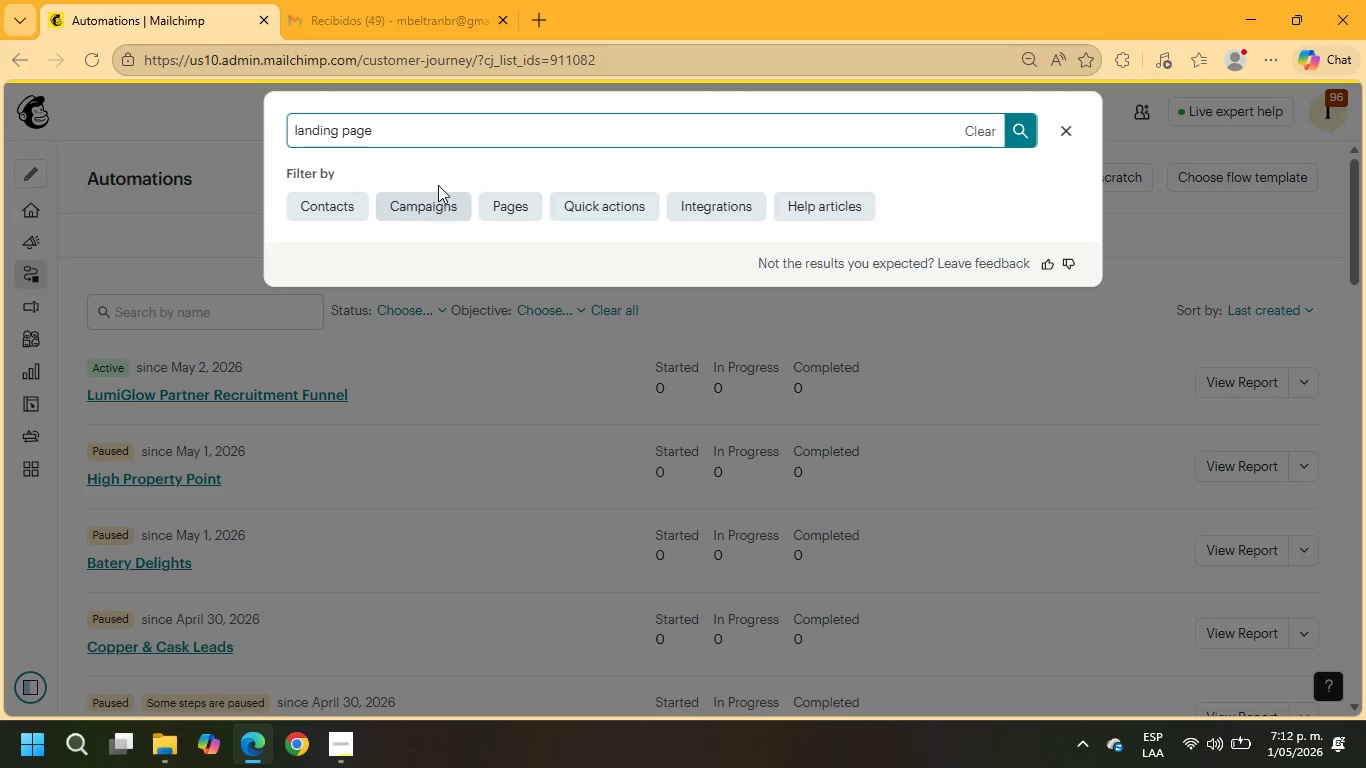 
key(NumpadEnter)
 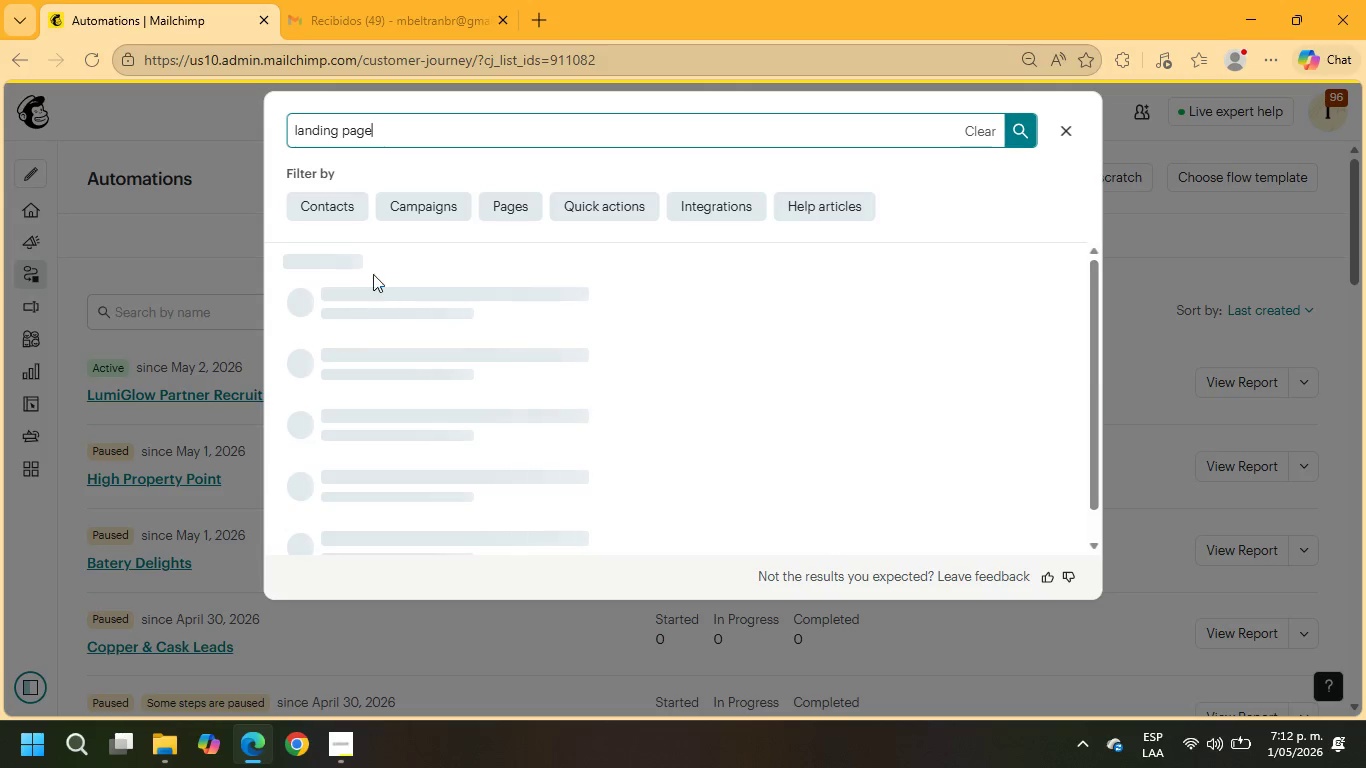 
mouse_move([406, 302])
 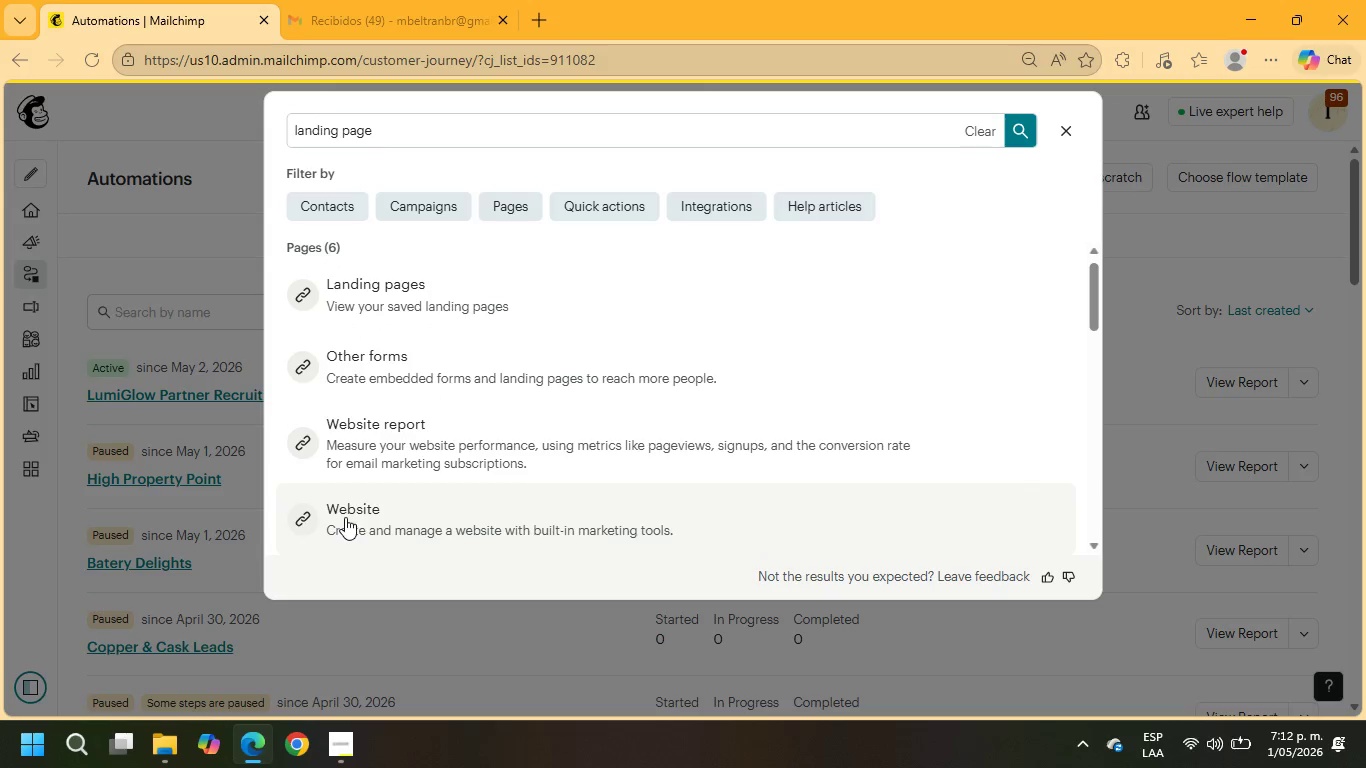 
scroll: coordinate [407, 475], scroll_direction: down, amount: 5.0
 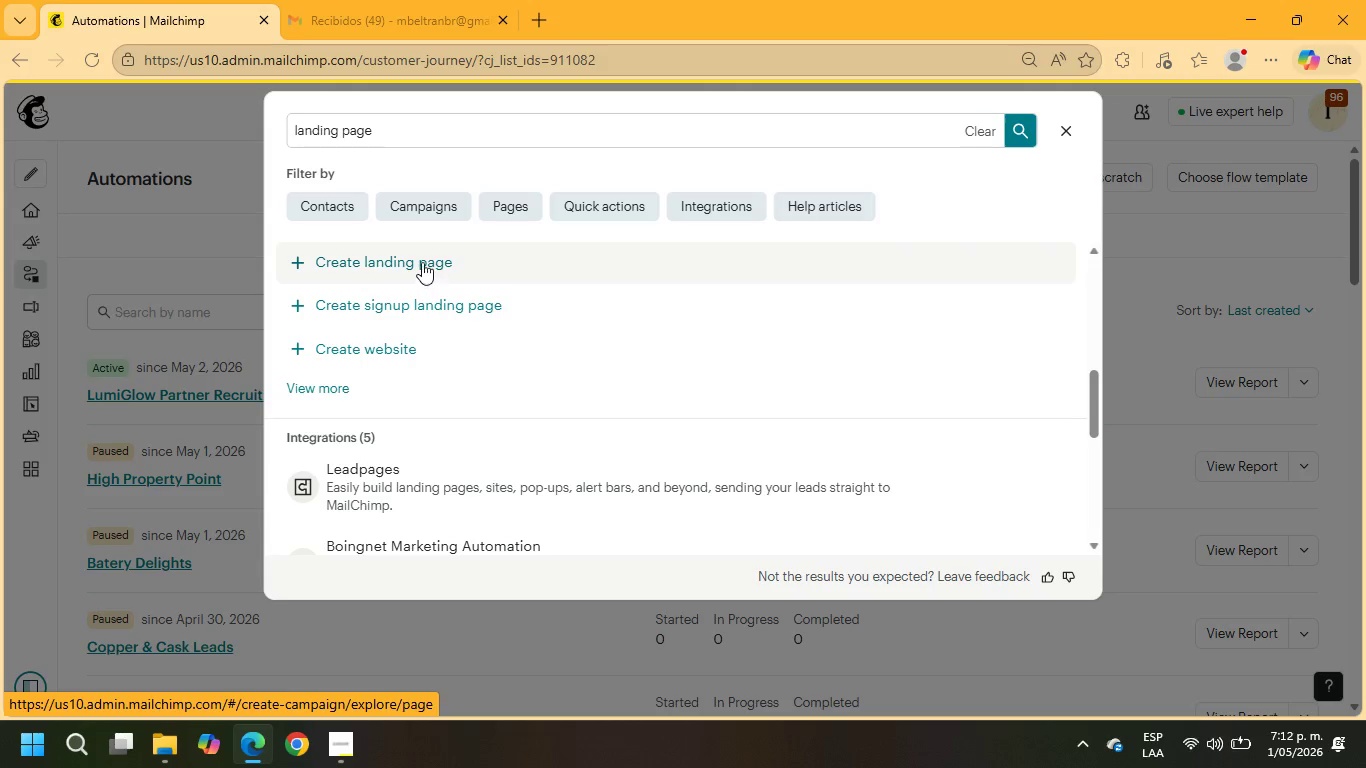 
left_click([422, 259])
 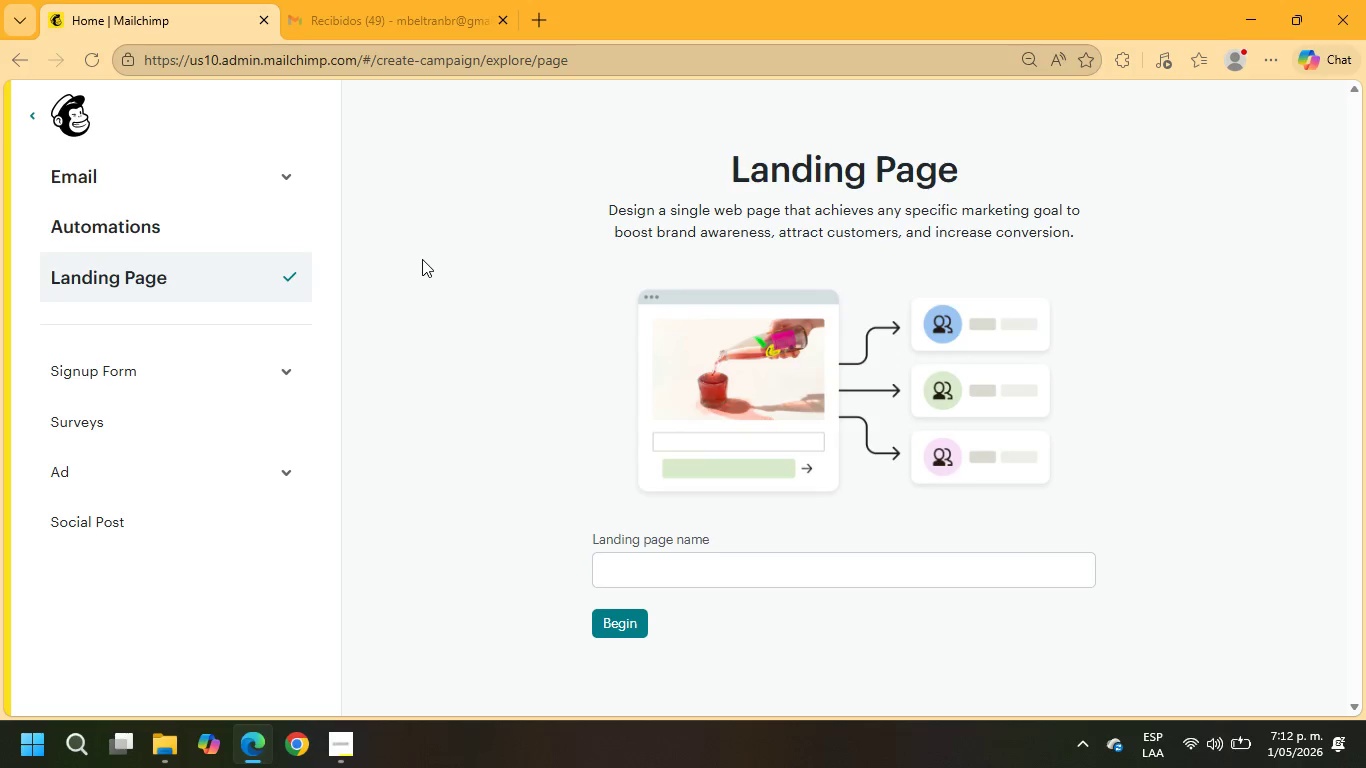 
left_click([634, 566])
 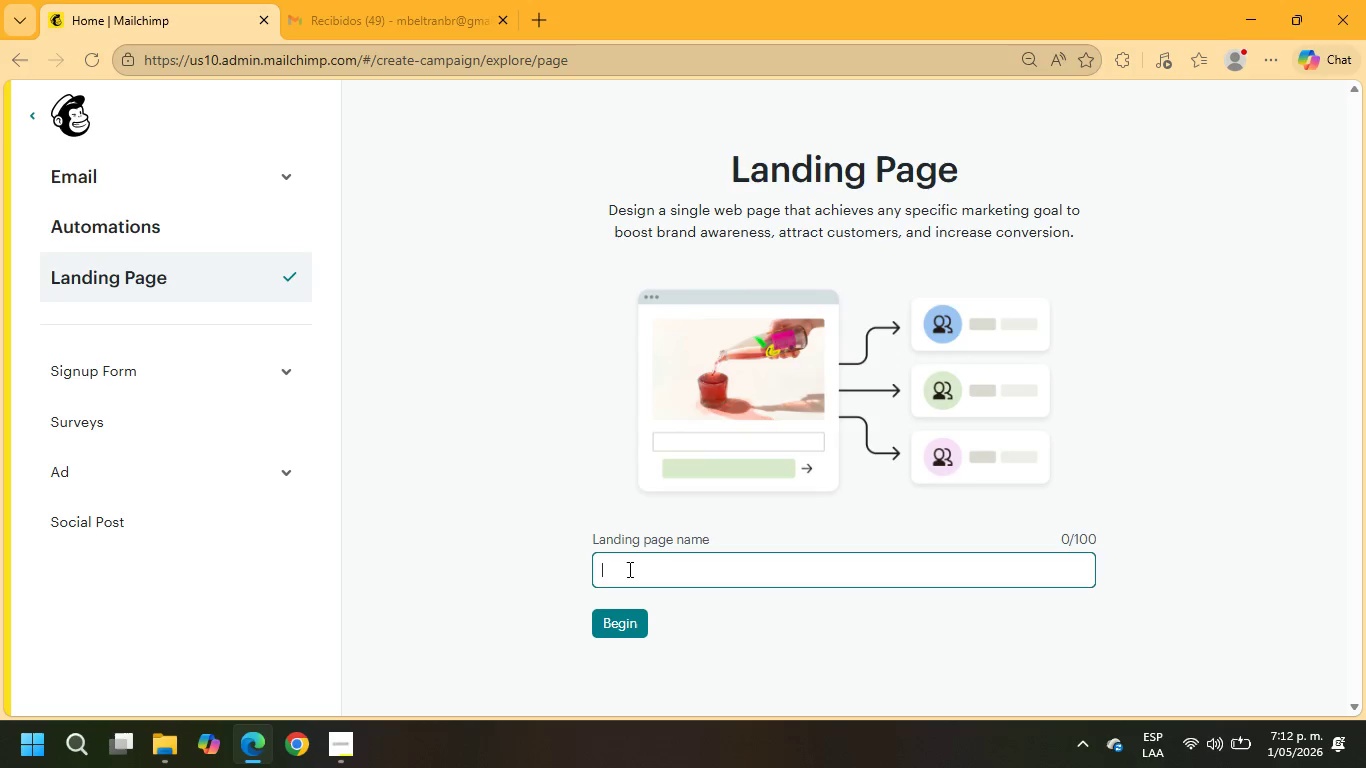 
type(LumiGlow Certified Partner Program)
 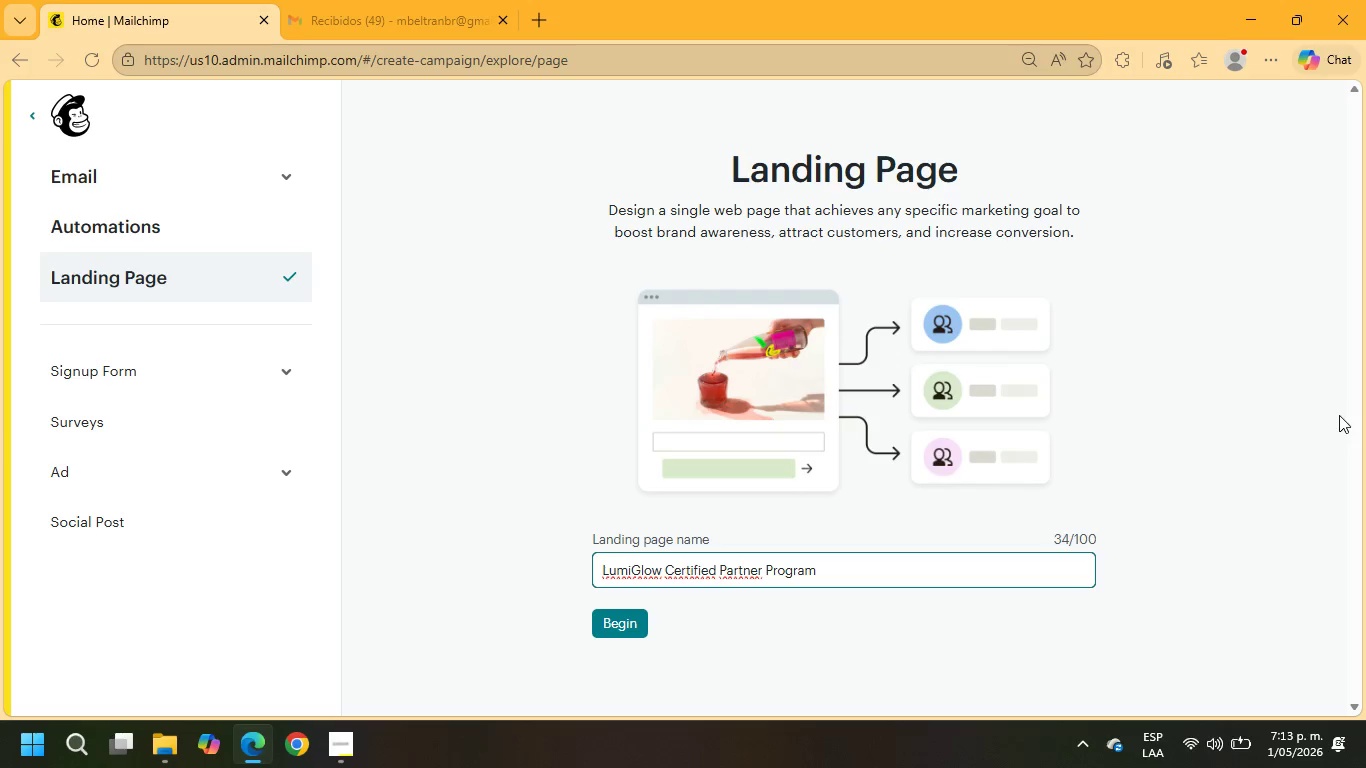 
left_click([285, 366])
 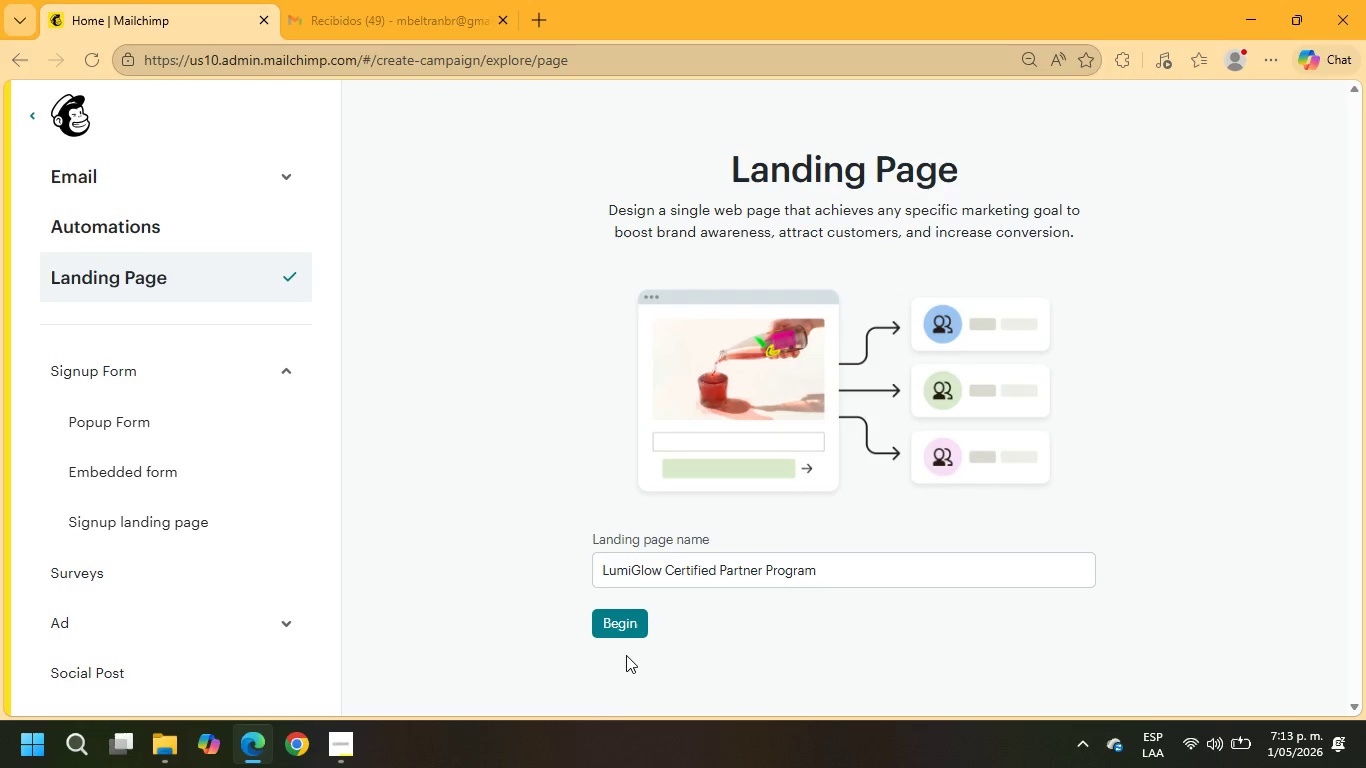 
left_click([628, 627])
 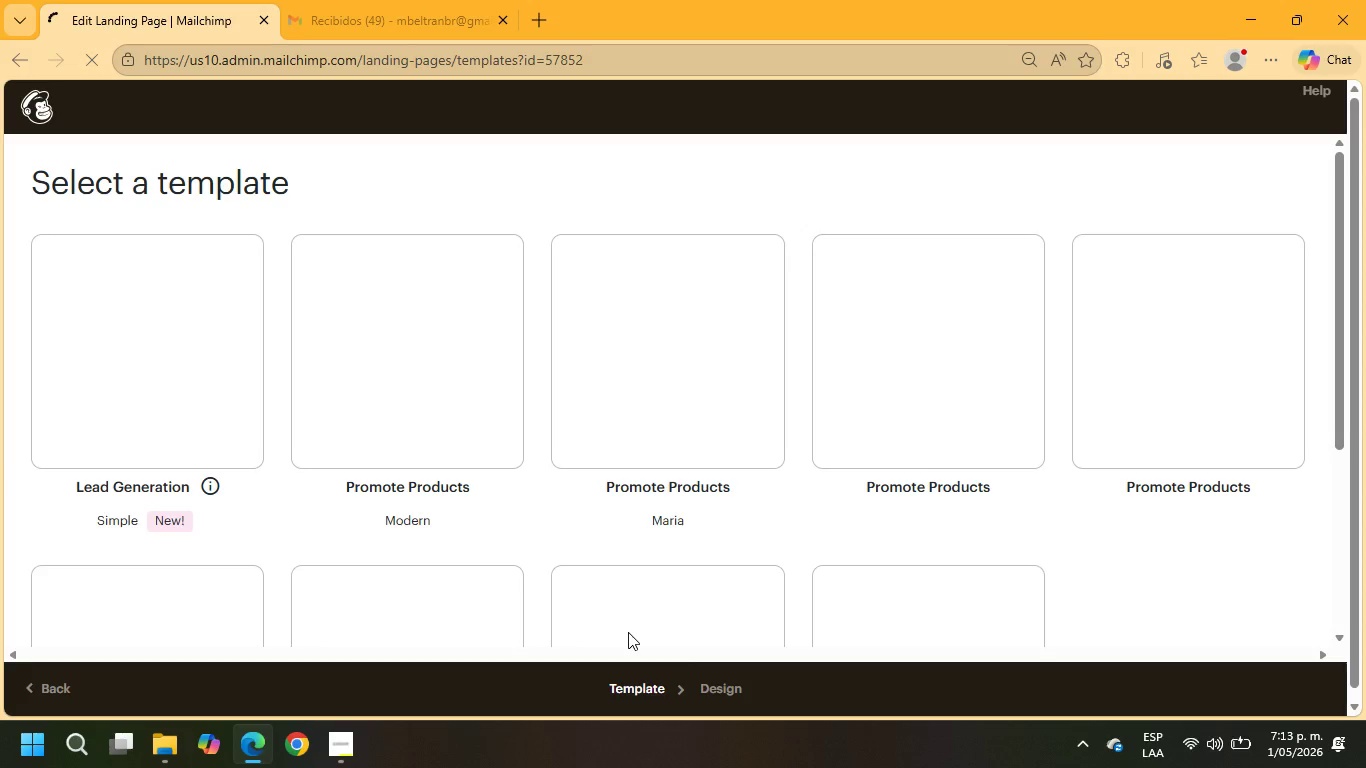 
wait(12.16)
 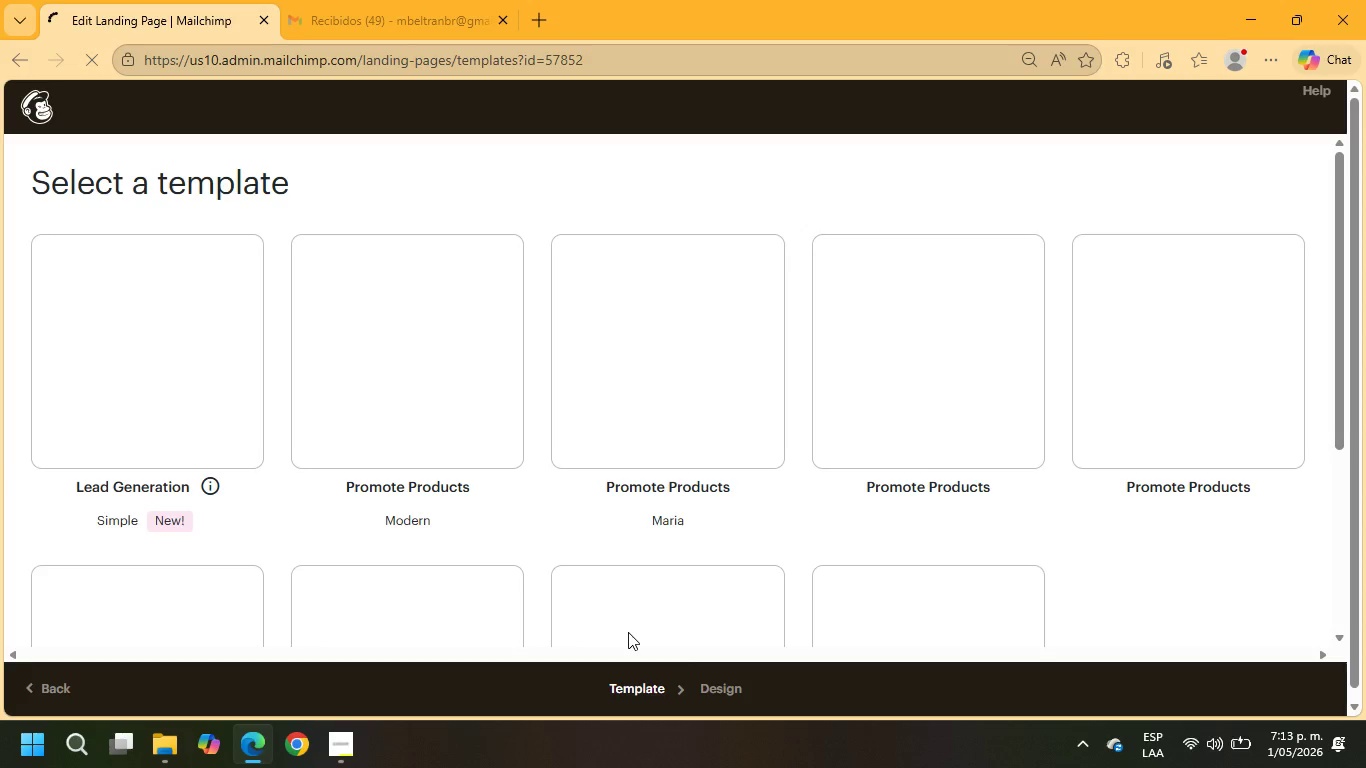 
scroll: coordinate [680, 463], scroll_direction: down, amount: 5.0
 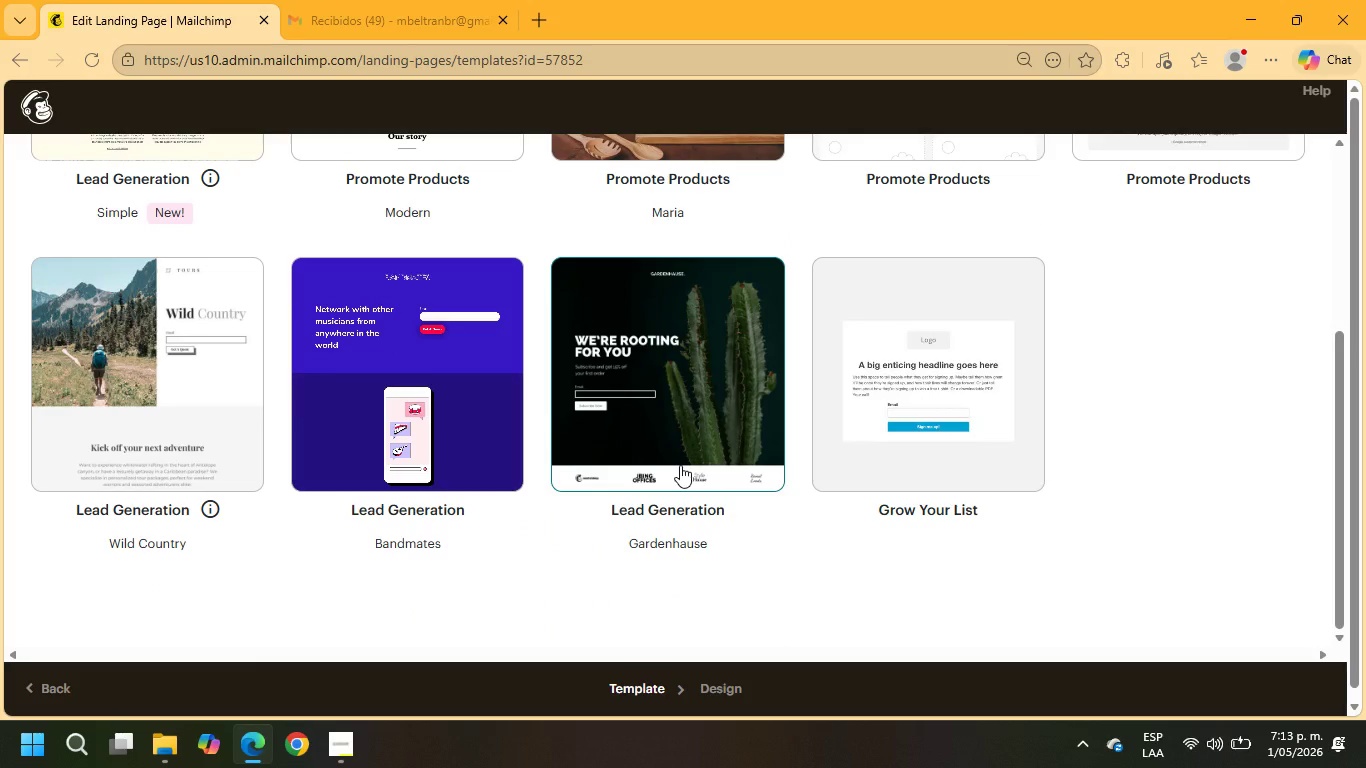 
wait(18.65)
 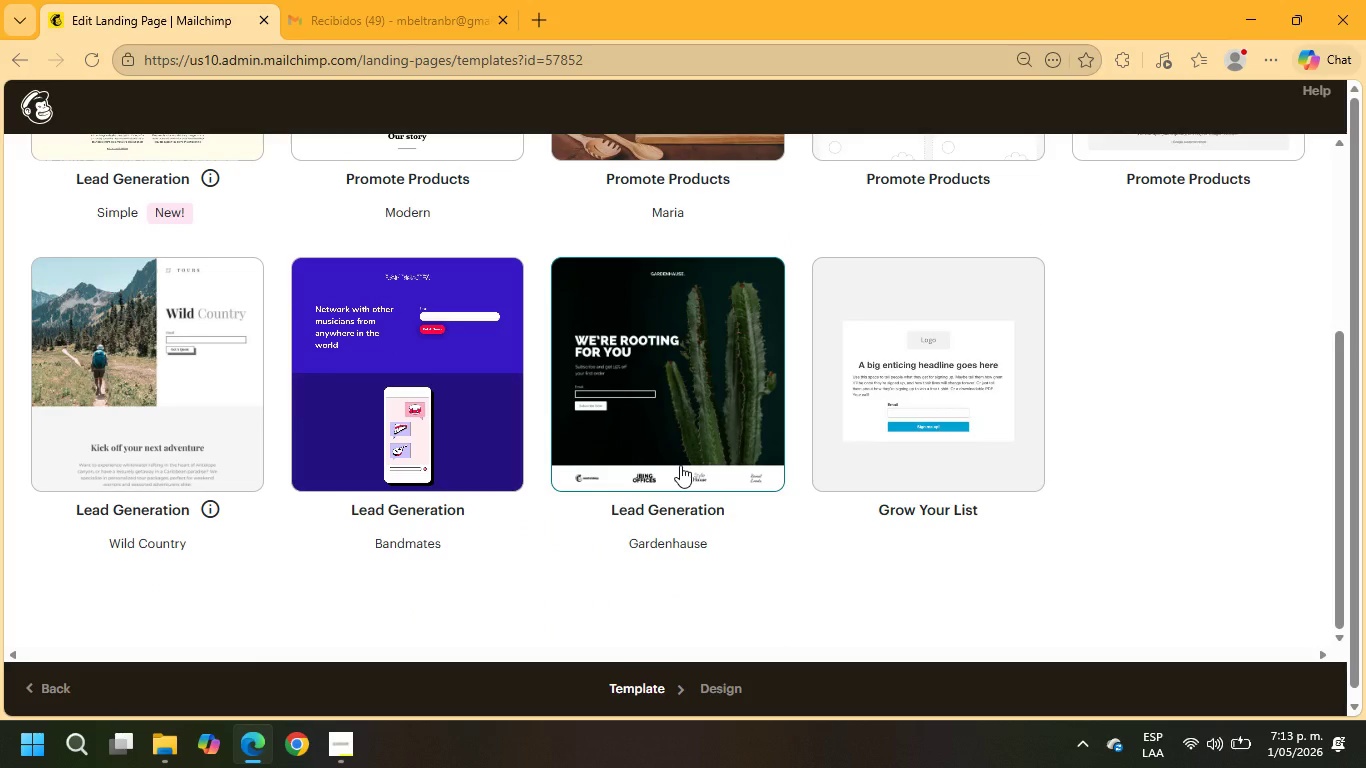 
left_click([694, 441])
 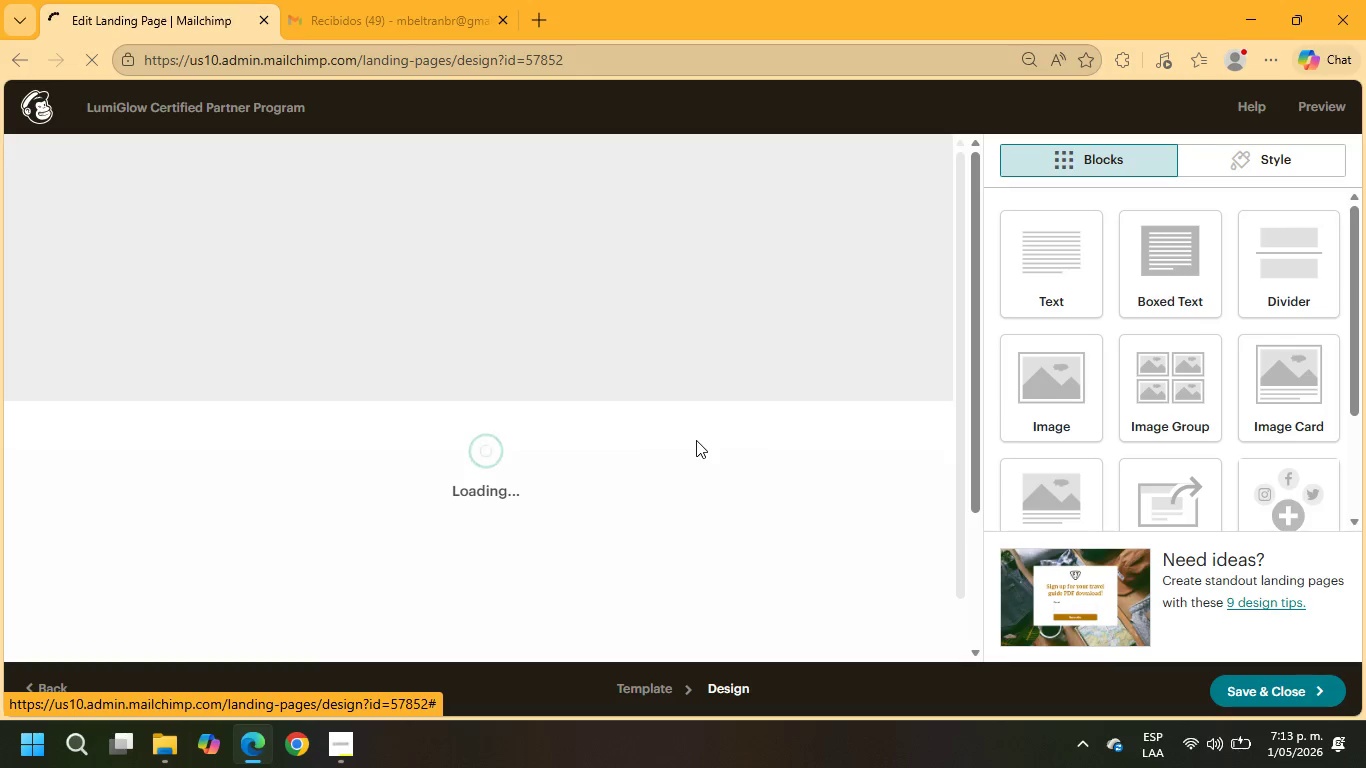 
wait(14.74)
 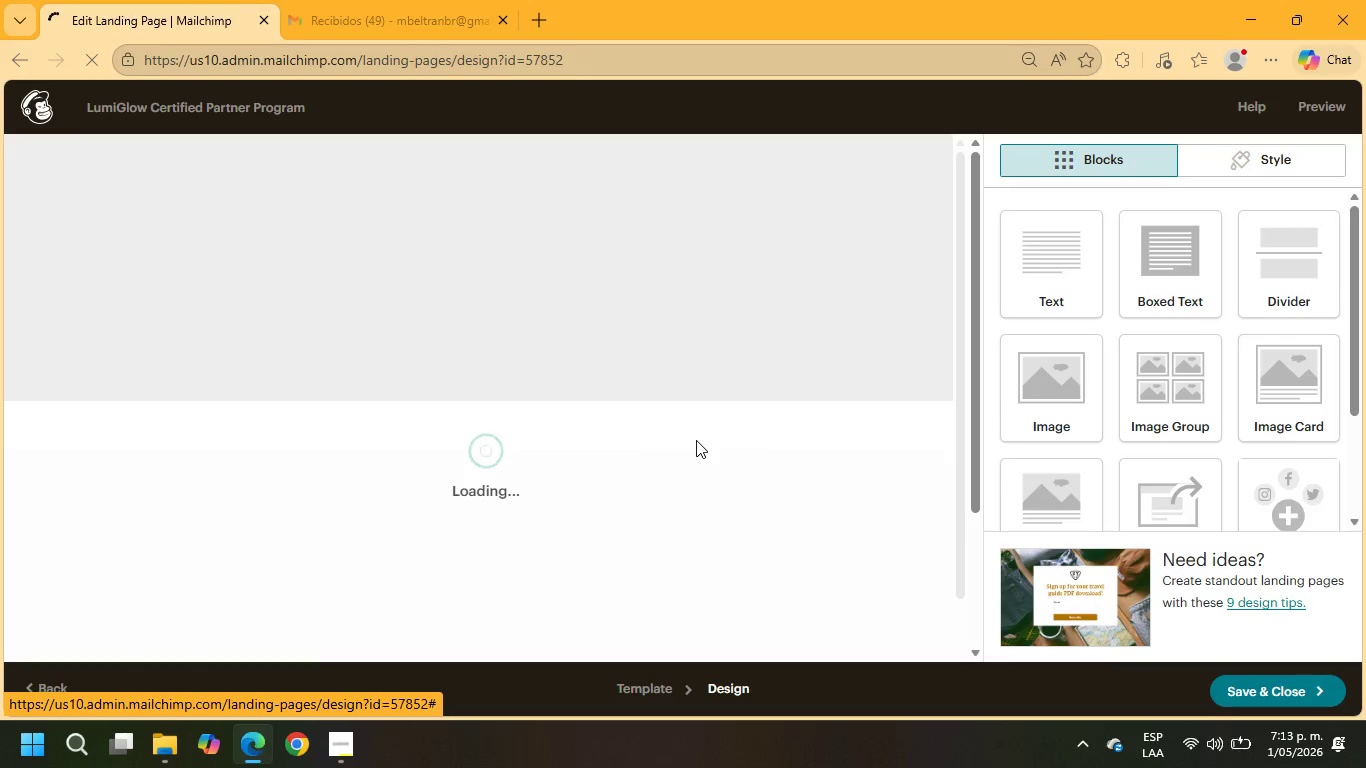 
scroll: coordinate [194, 496], scroll_direction: down, amount: 2.0
 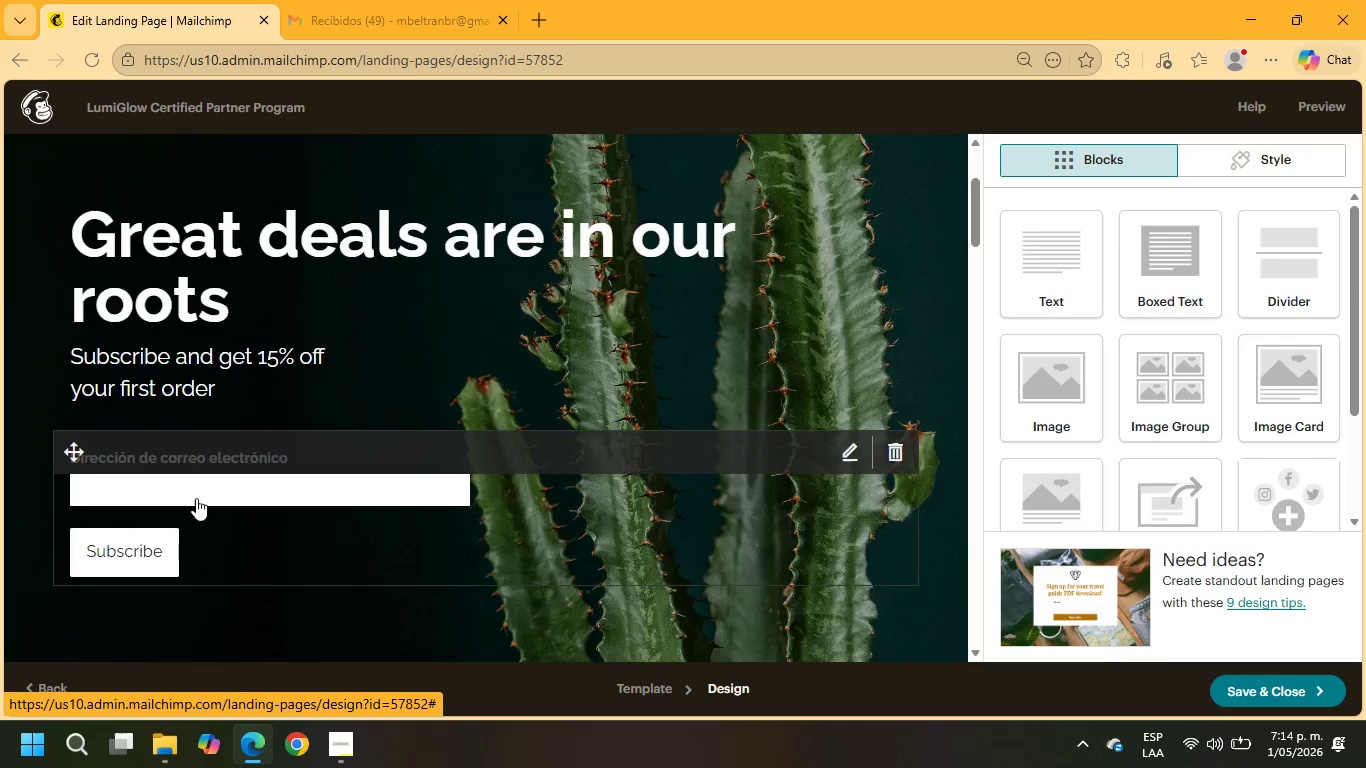 
scroll: coordinate [196, 498], scroll_direction: up, amount: 5.0
 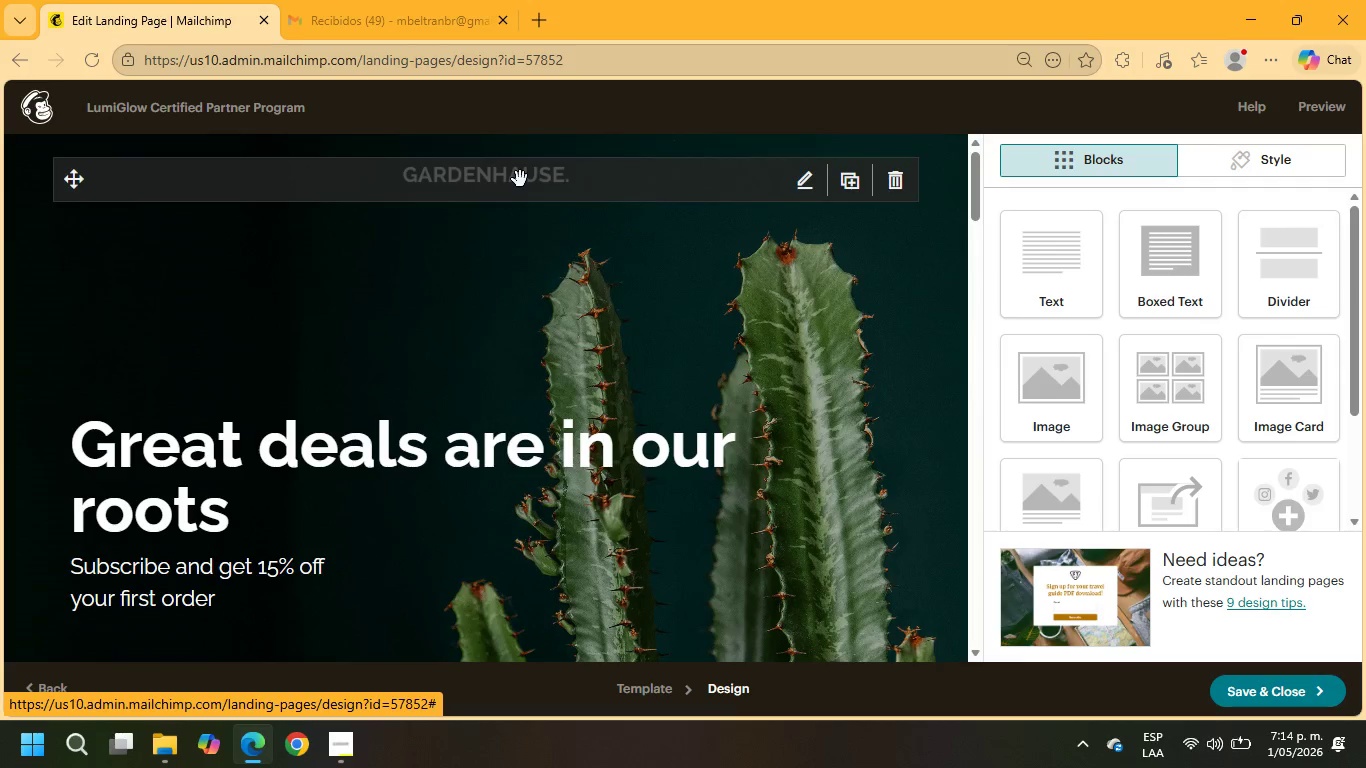 
left_click([520, 179])
 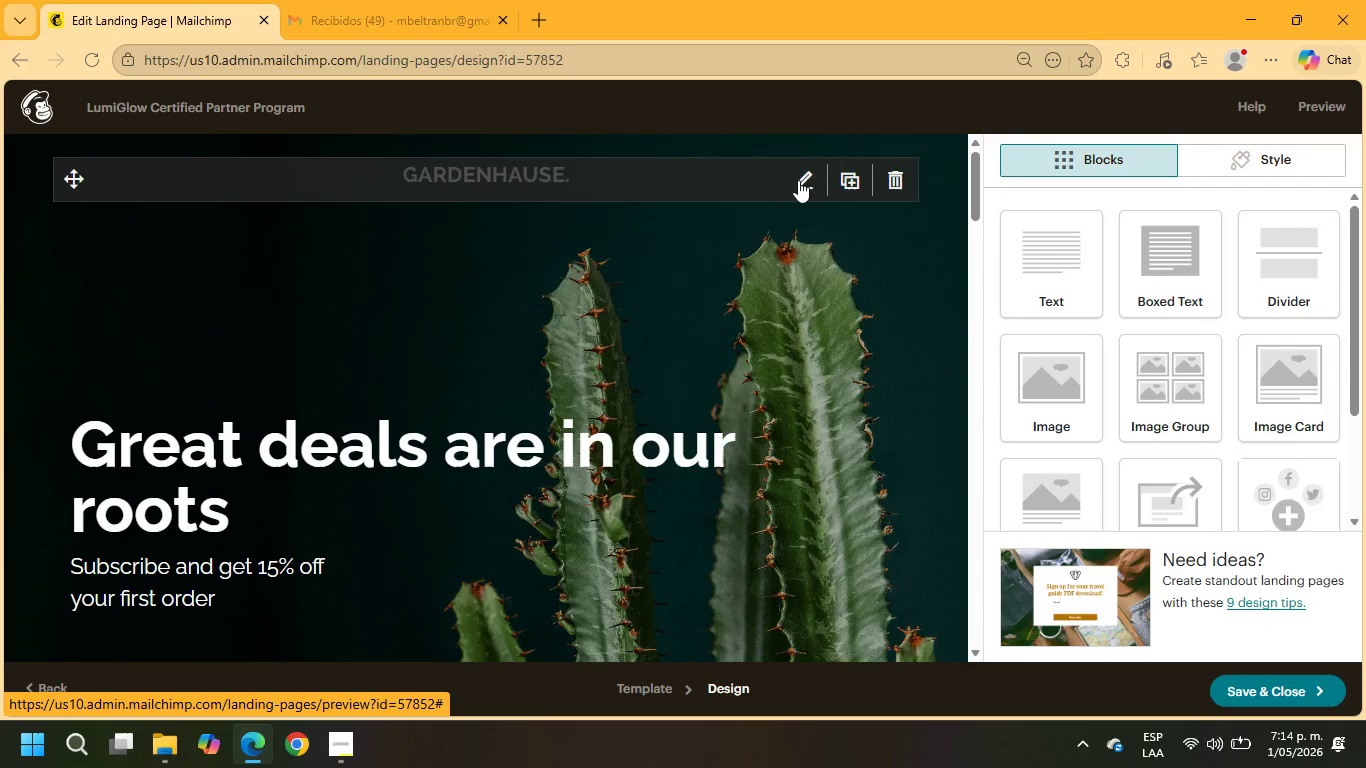 
left_click([808, 180])
 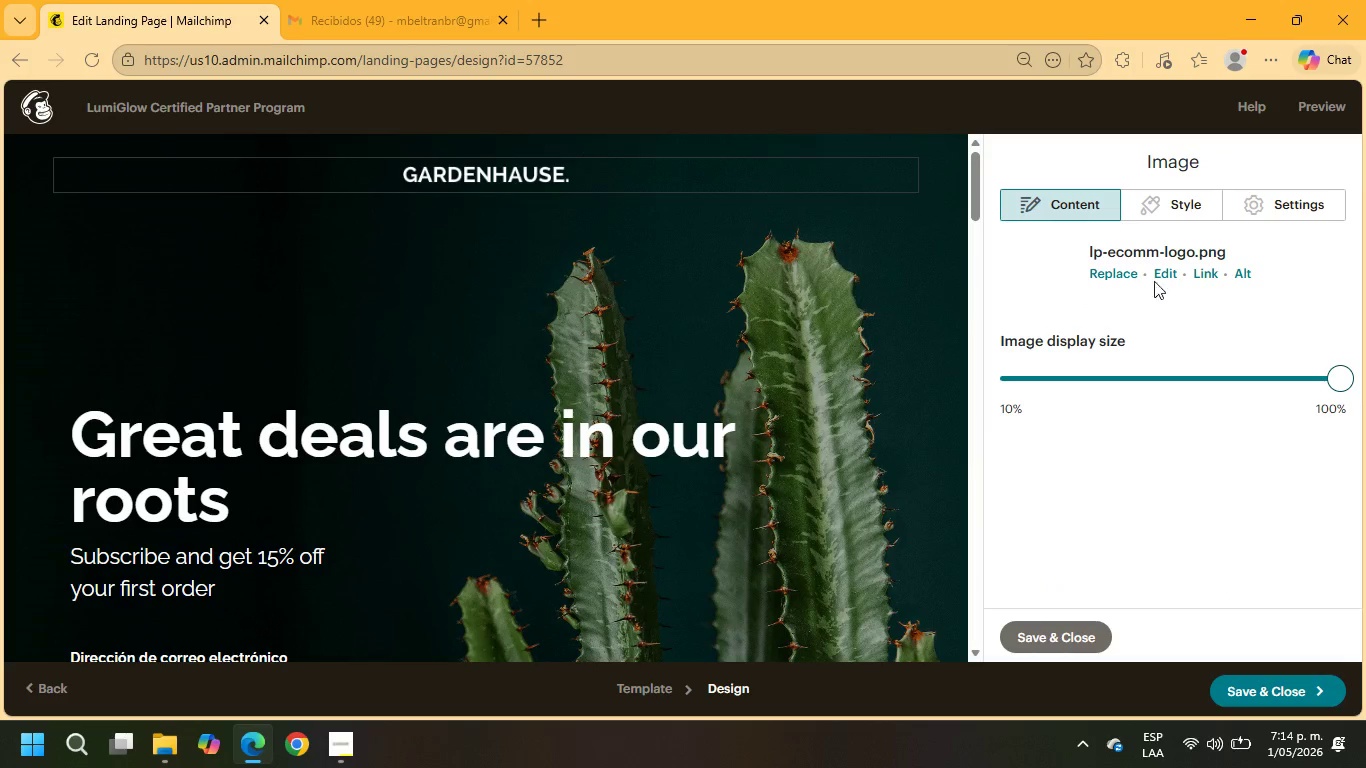 
left_click([1154, 274])
 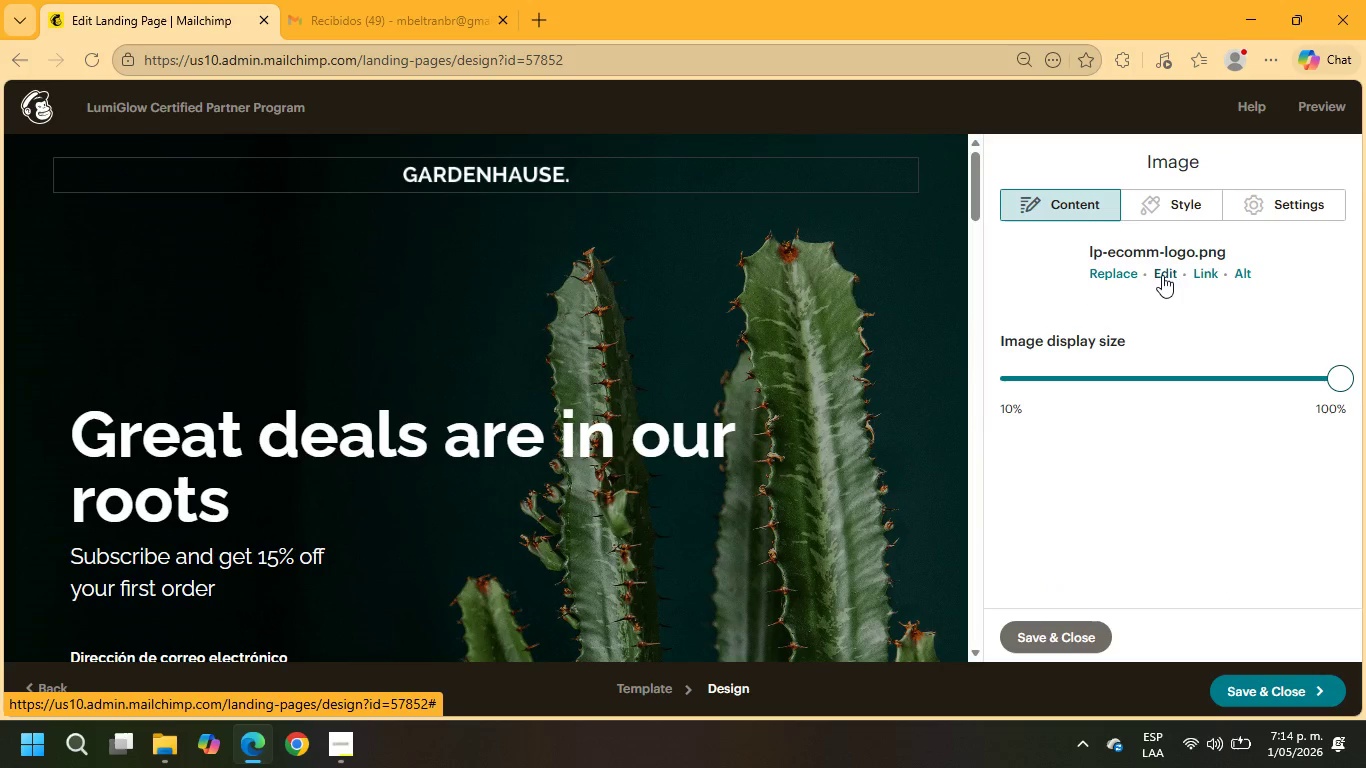 
left_click([1171, 275])
 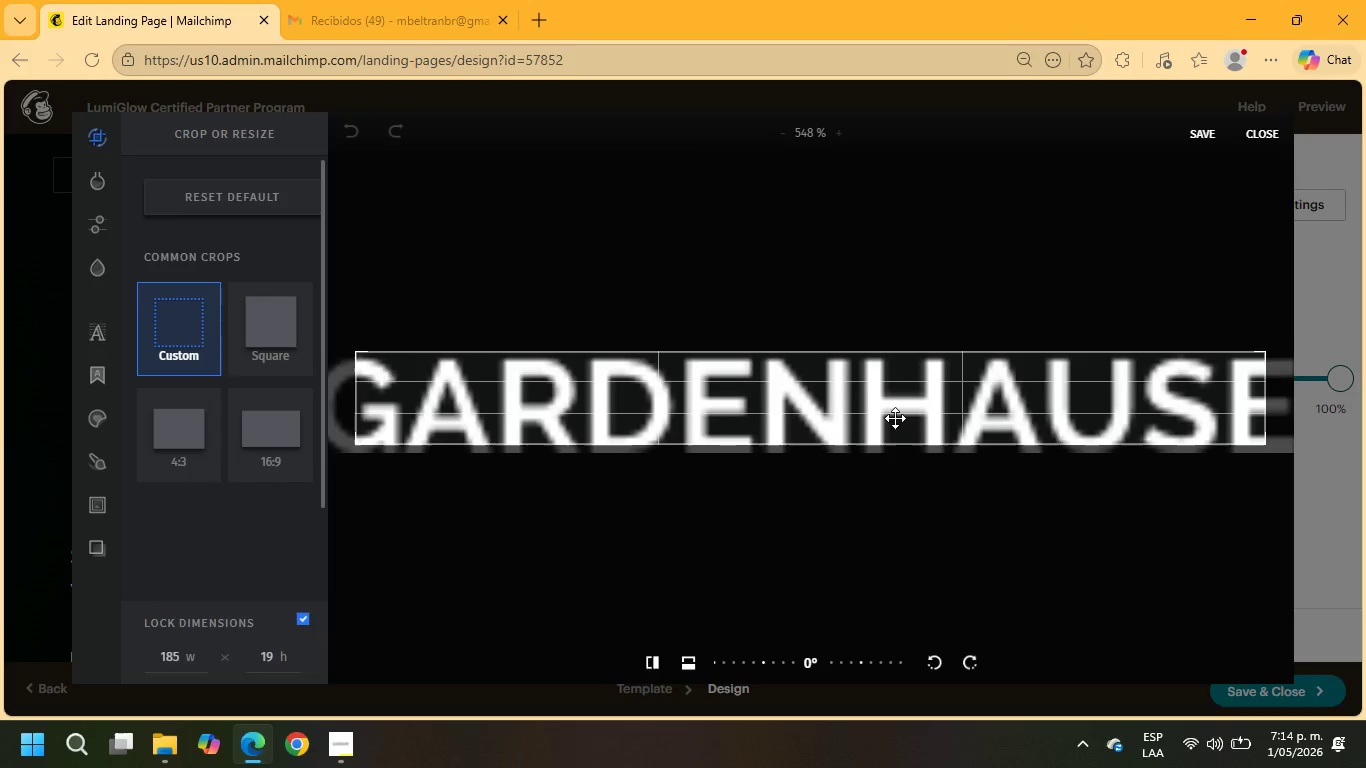 
wait(5.41)
 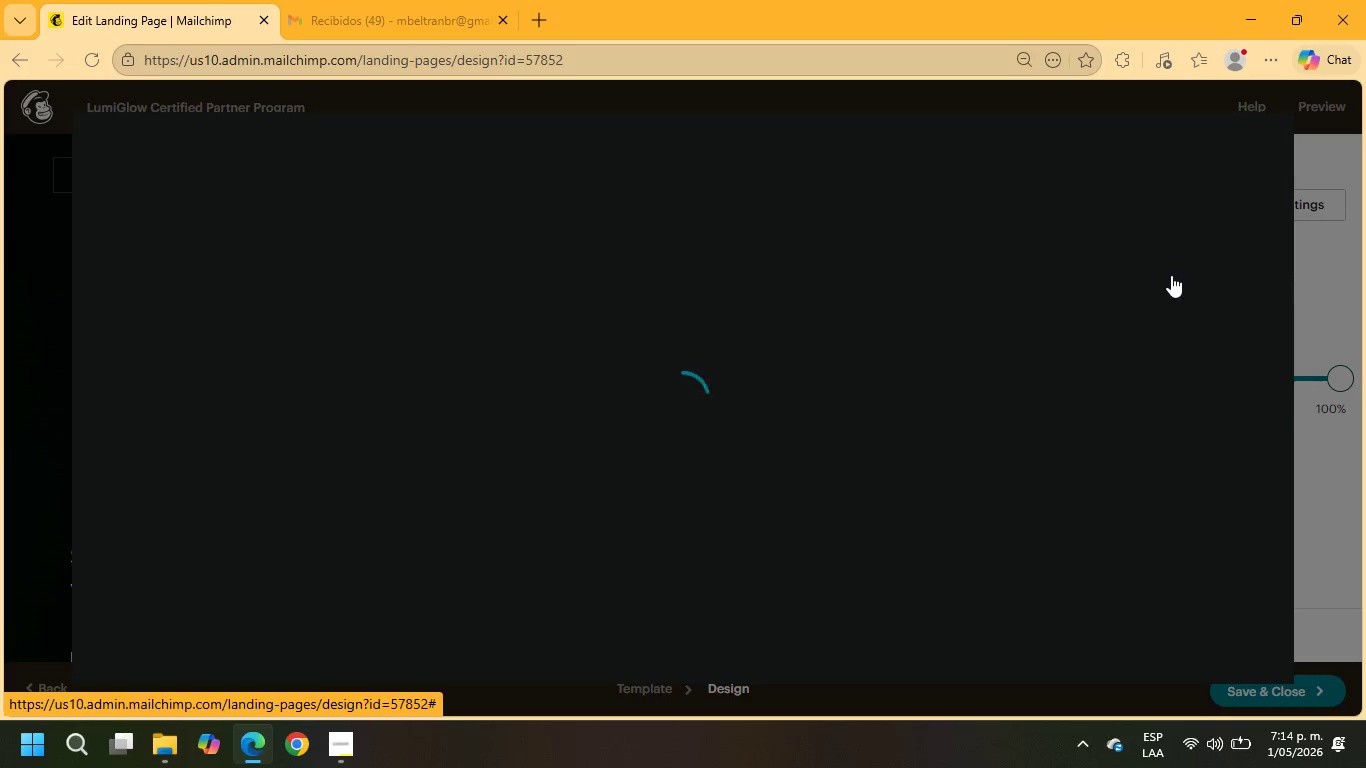 
key(Backspace)
 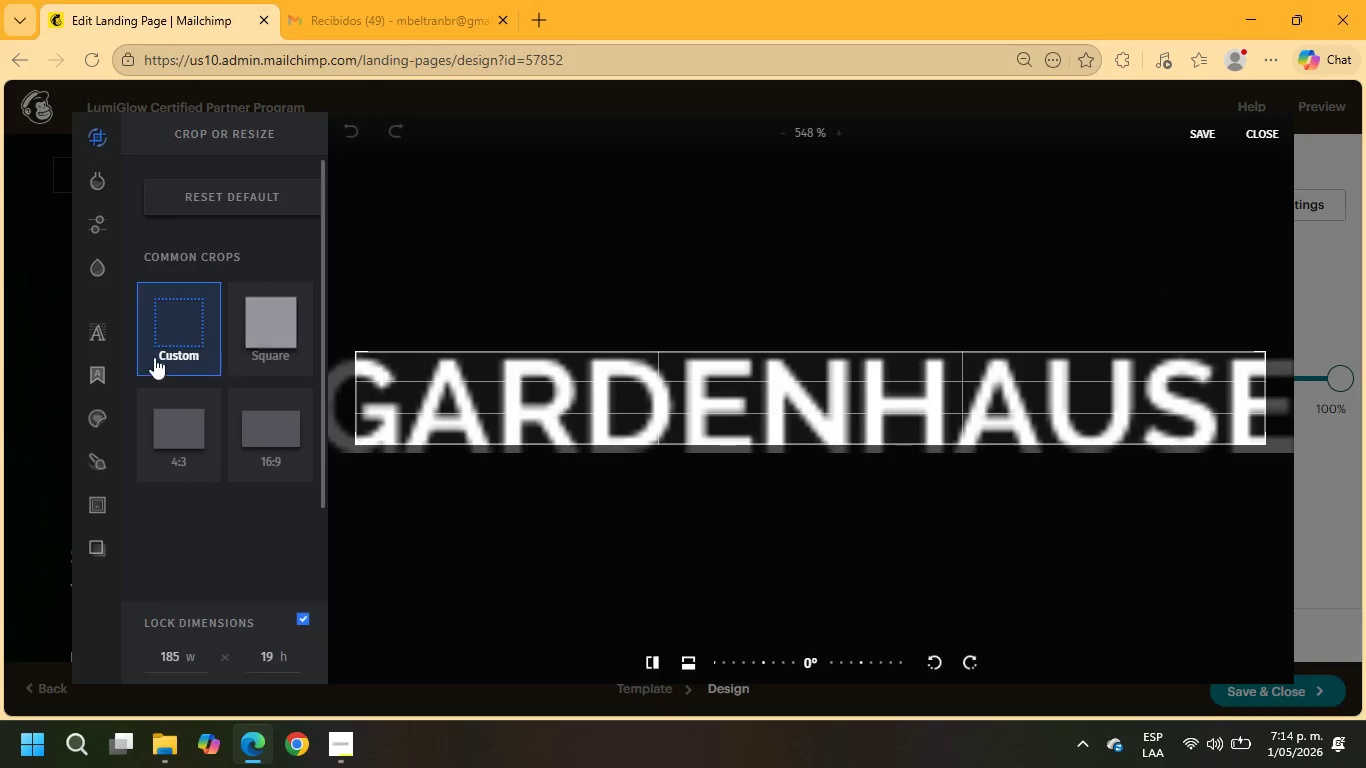 
left_click([105, 337])
 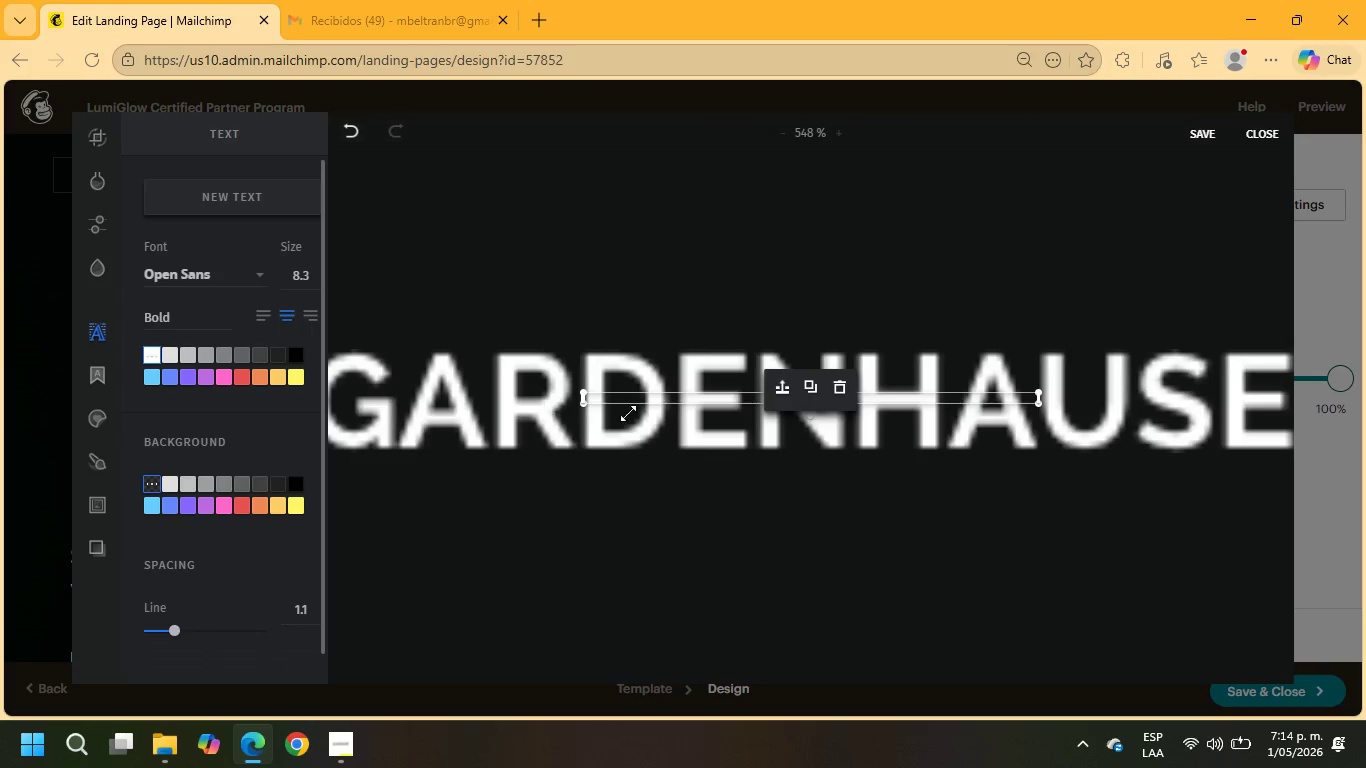 
left_click([741, 404])
 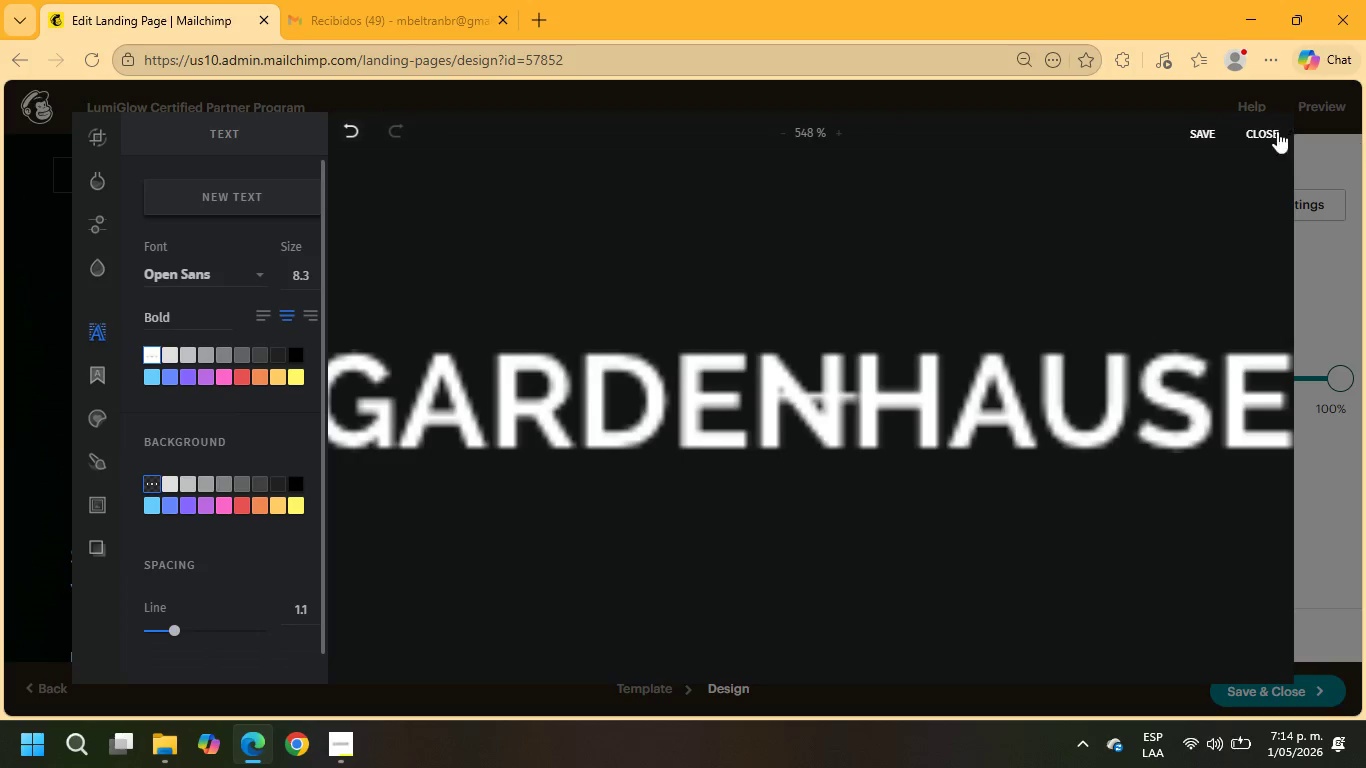 
left_click([1207, 130])
 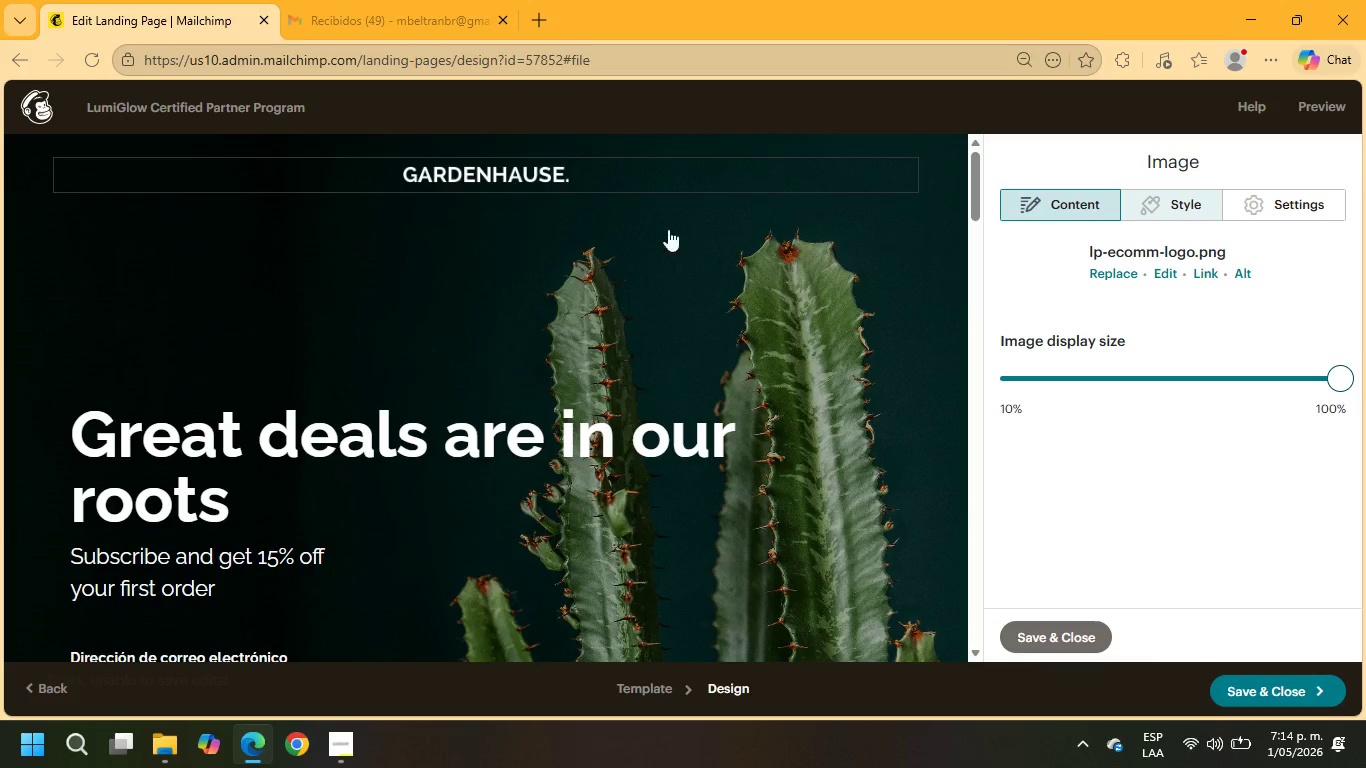 
left_click([588, 182])
 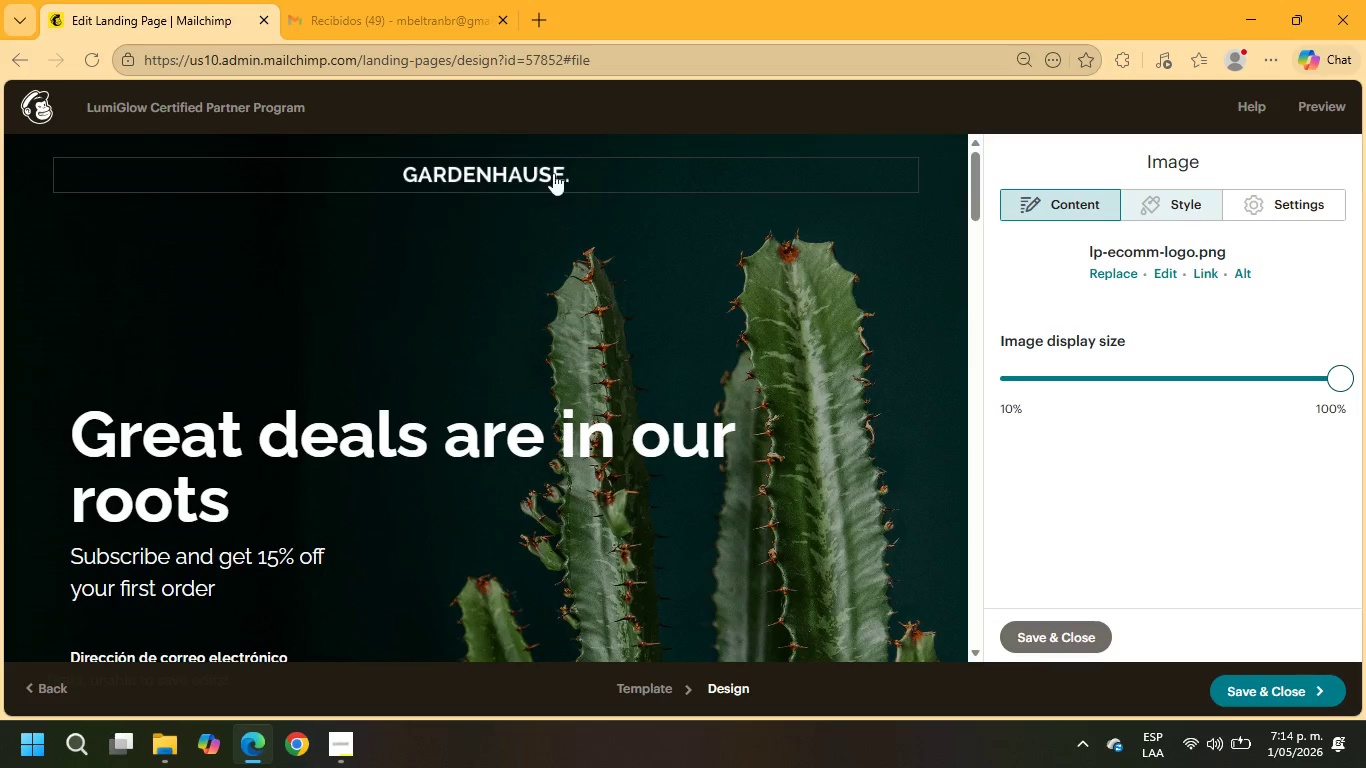 
left_click([513, 175])
 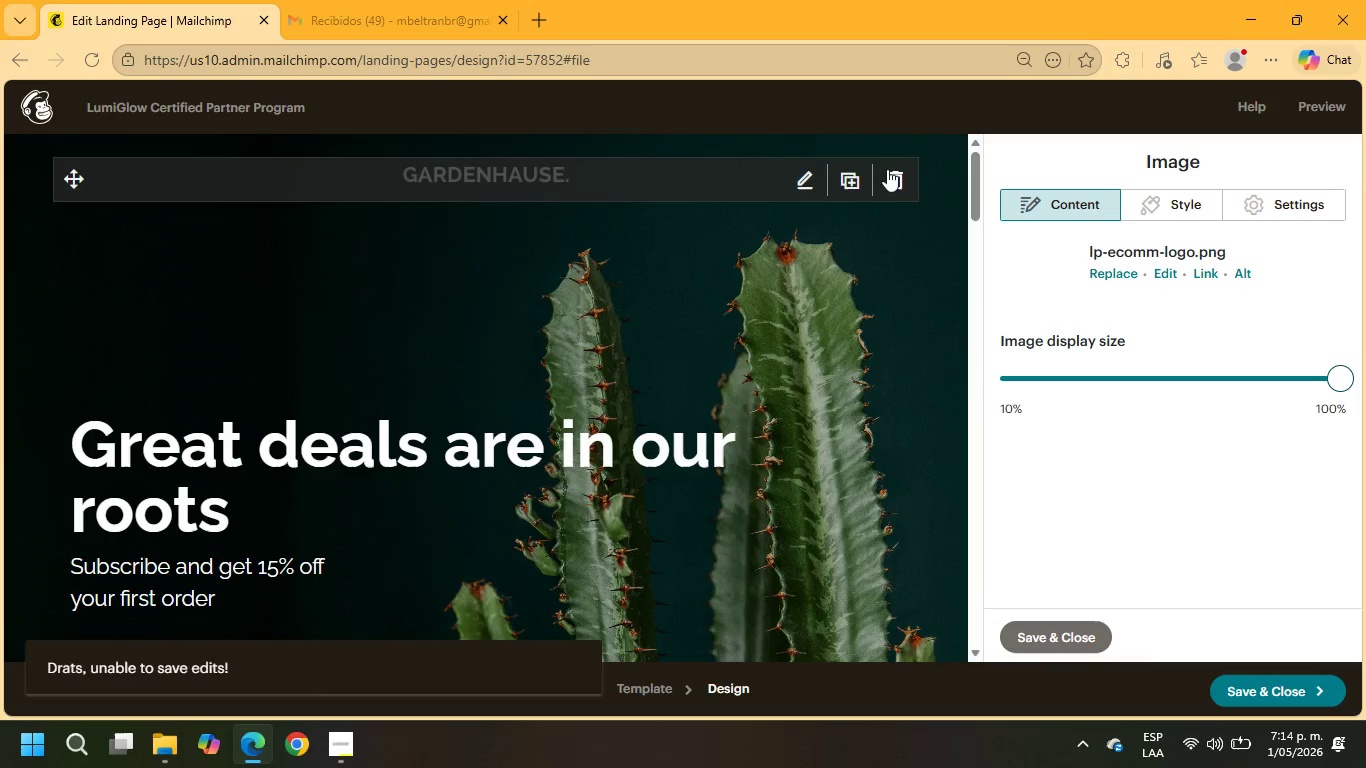 
left_click([900, 176])
 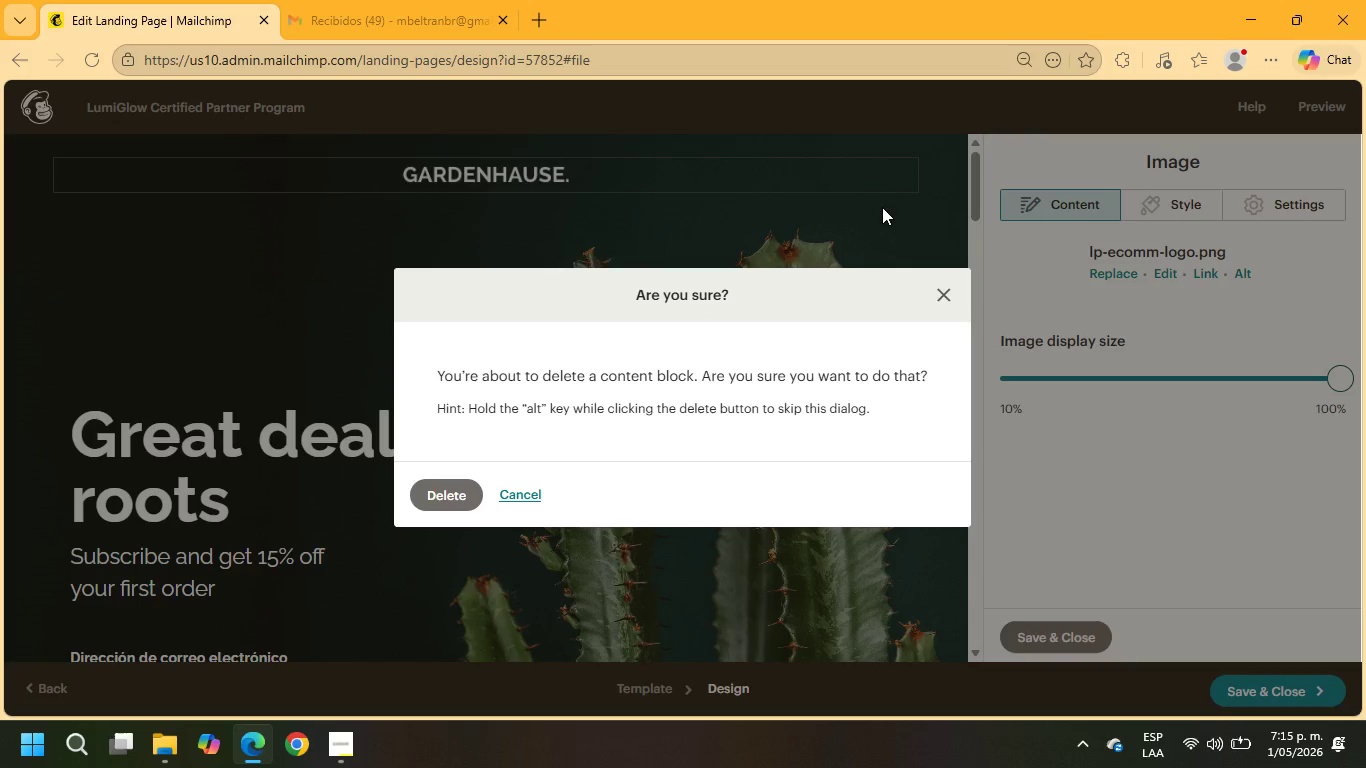 
wait(39.06)
 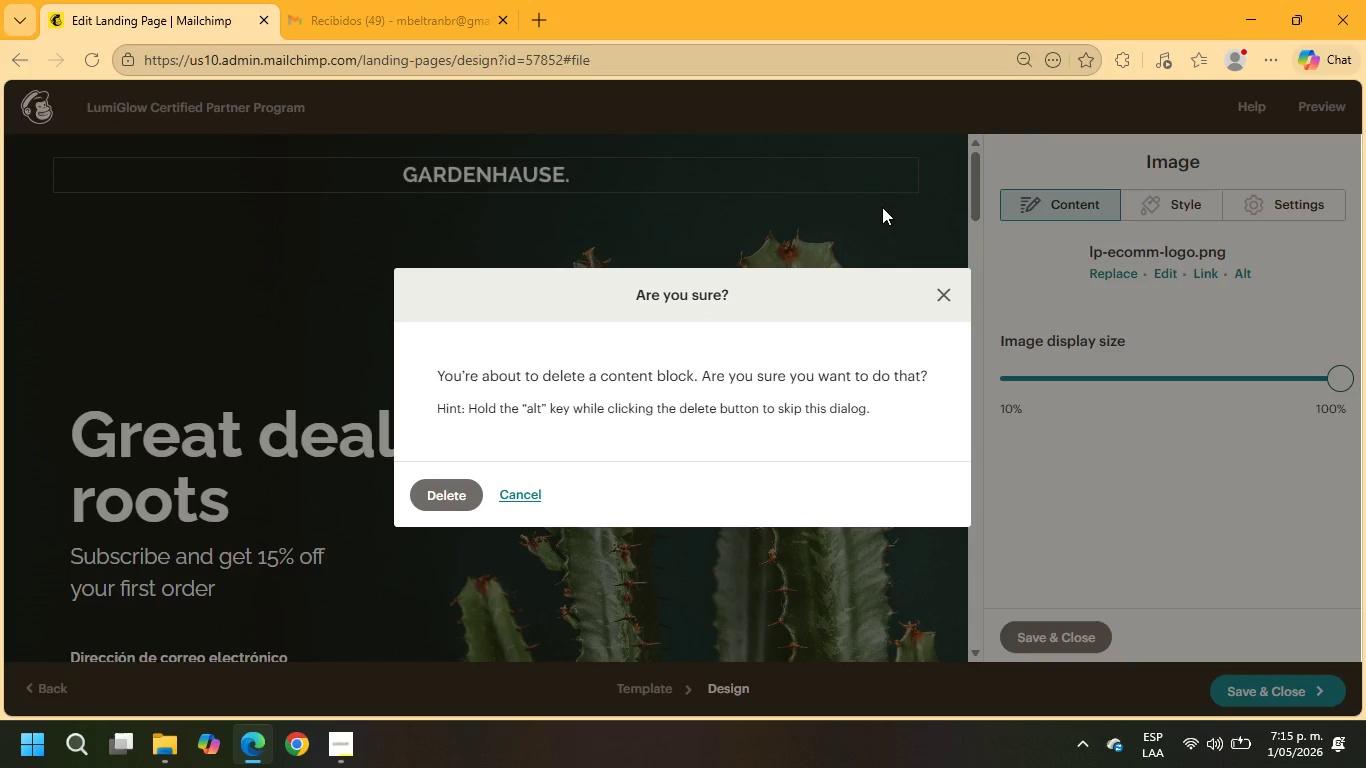 
left_click([434, 505])
 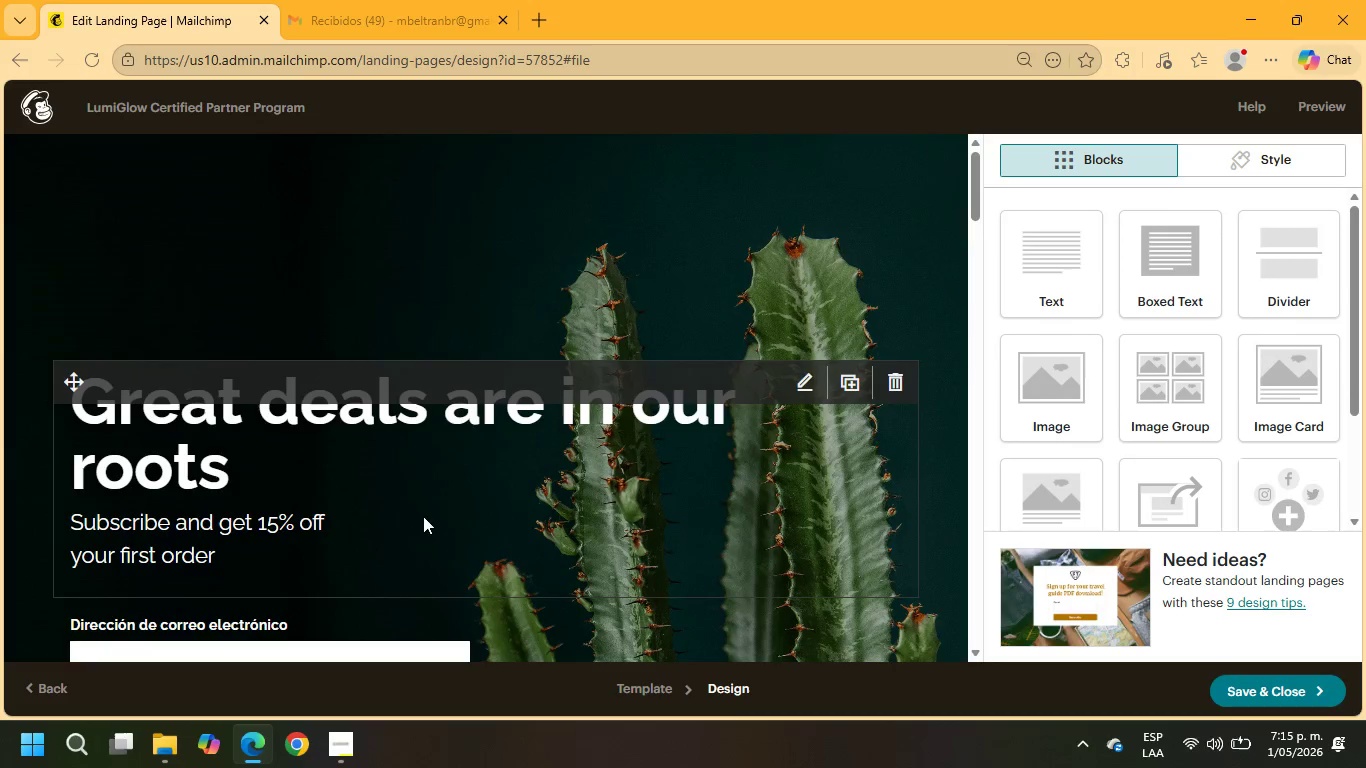 
scroll: coordinate [368, 510], scroll_direction: down, amount: 18.0
 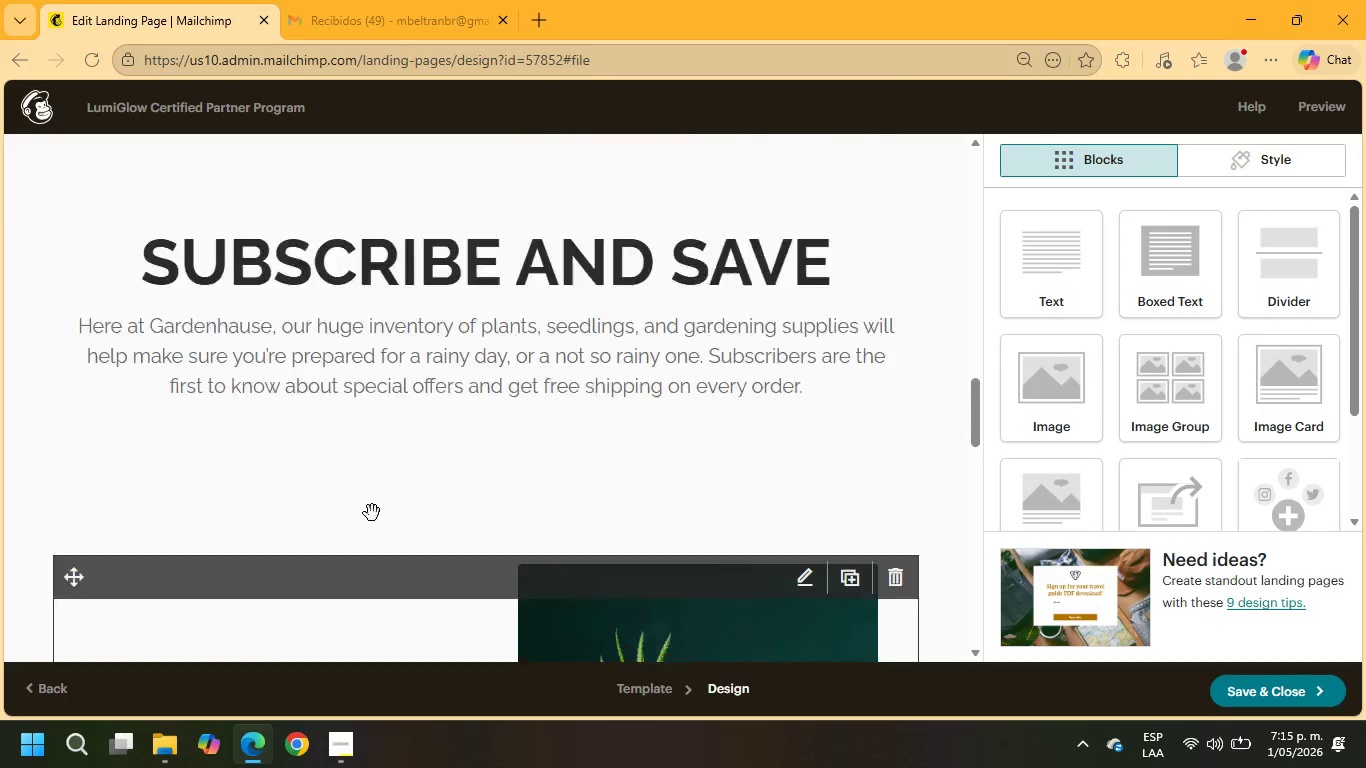 
scroll: coordinate [373, 513], scroll_direction: up, amount: 13.0
 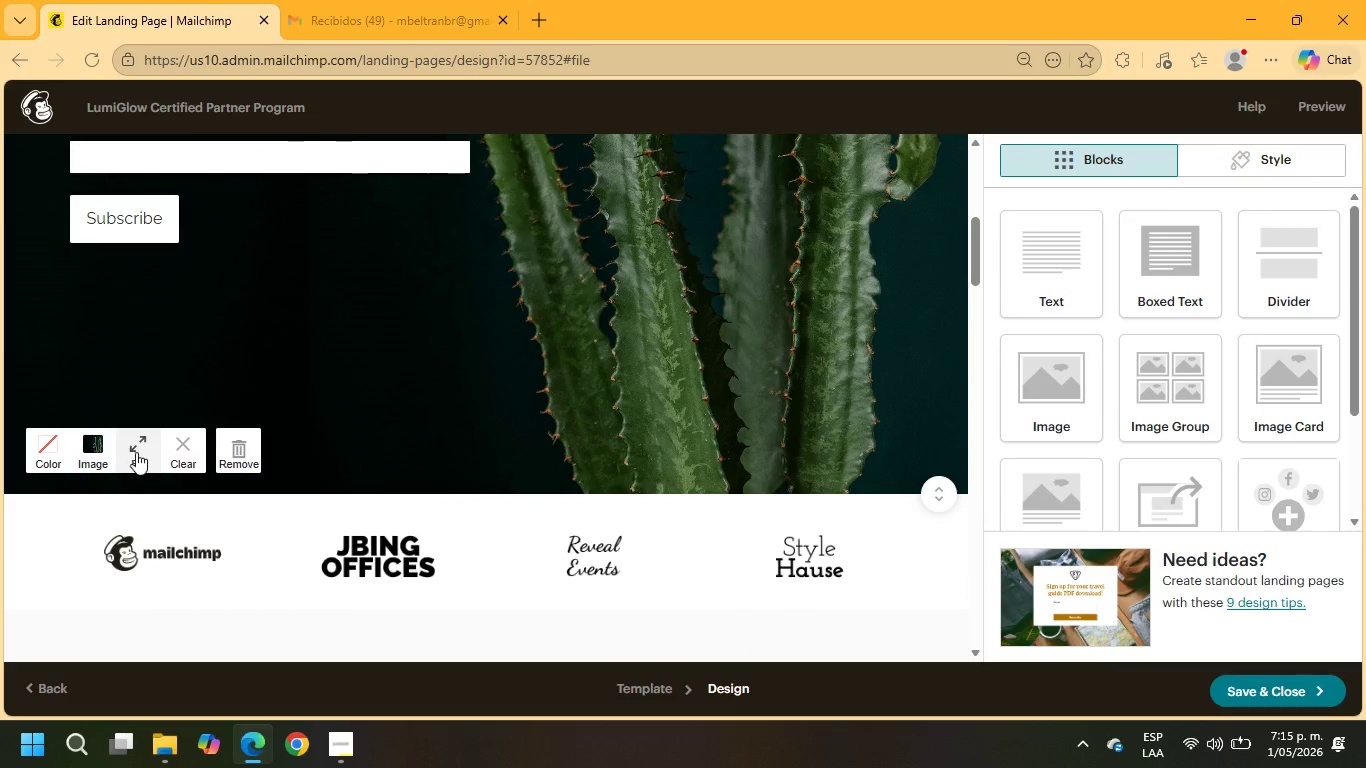 
left_click([91, 449])
 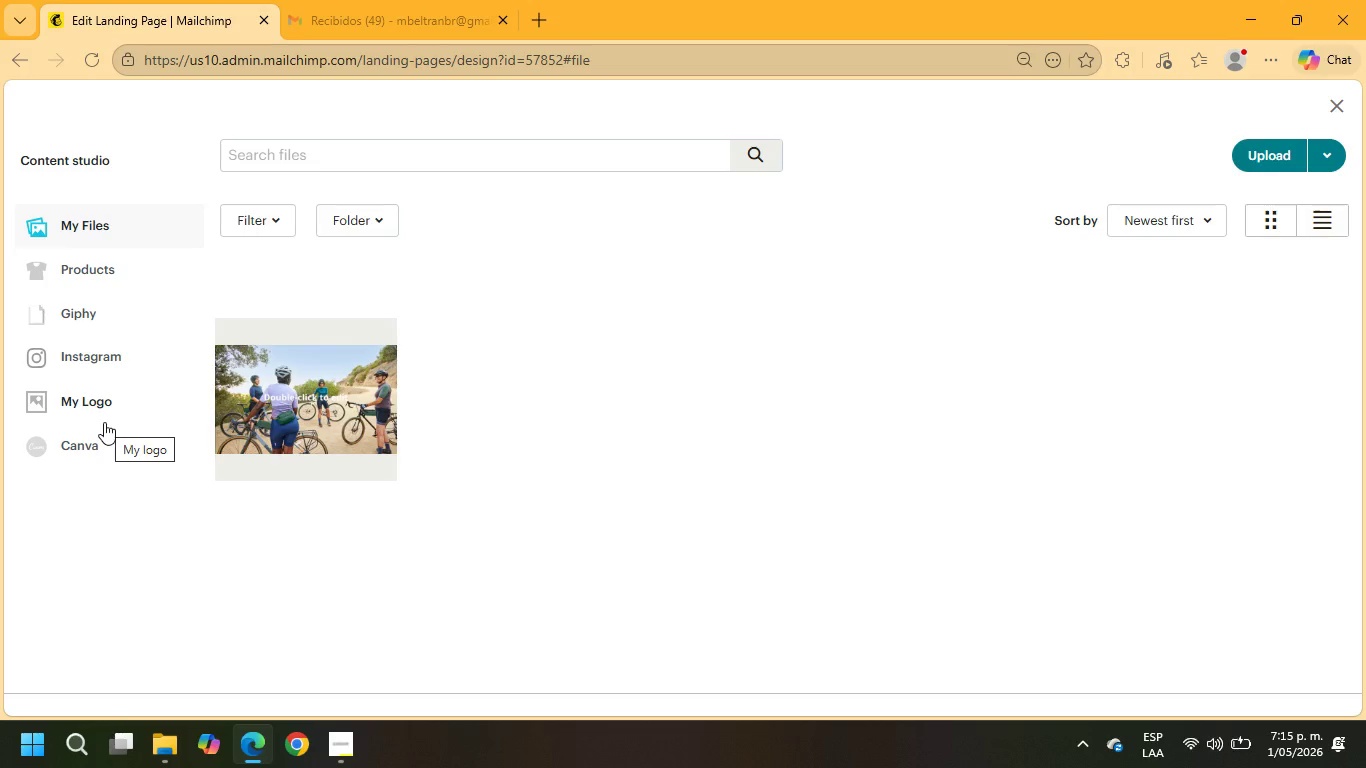 
wait(6.7)
 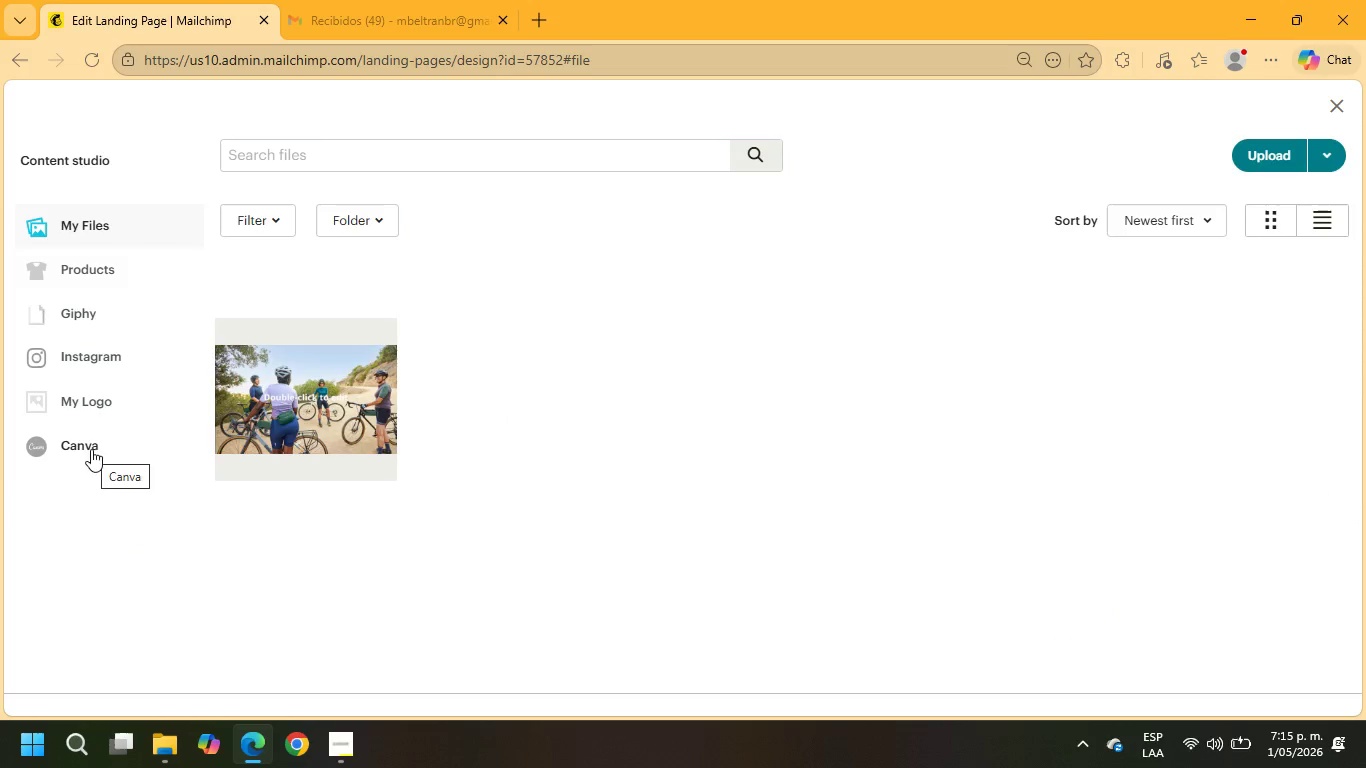 
left_click([54, 260])
 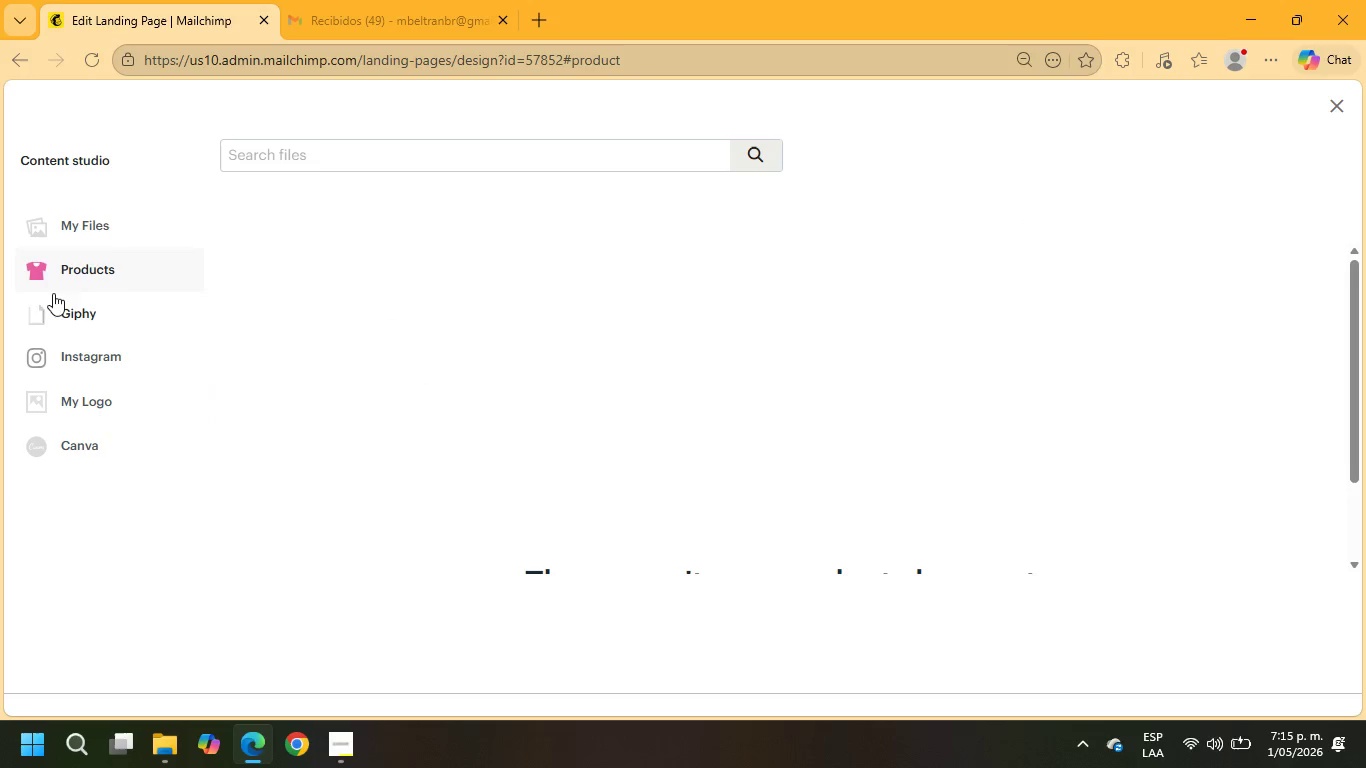 
left_click([54, 312])
 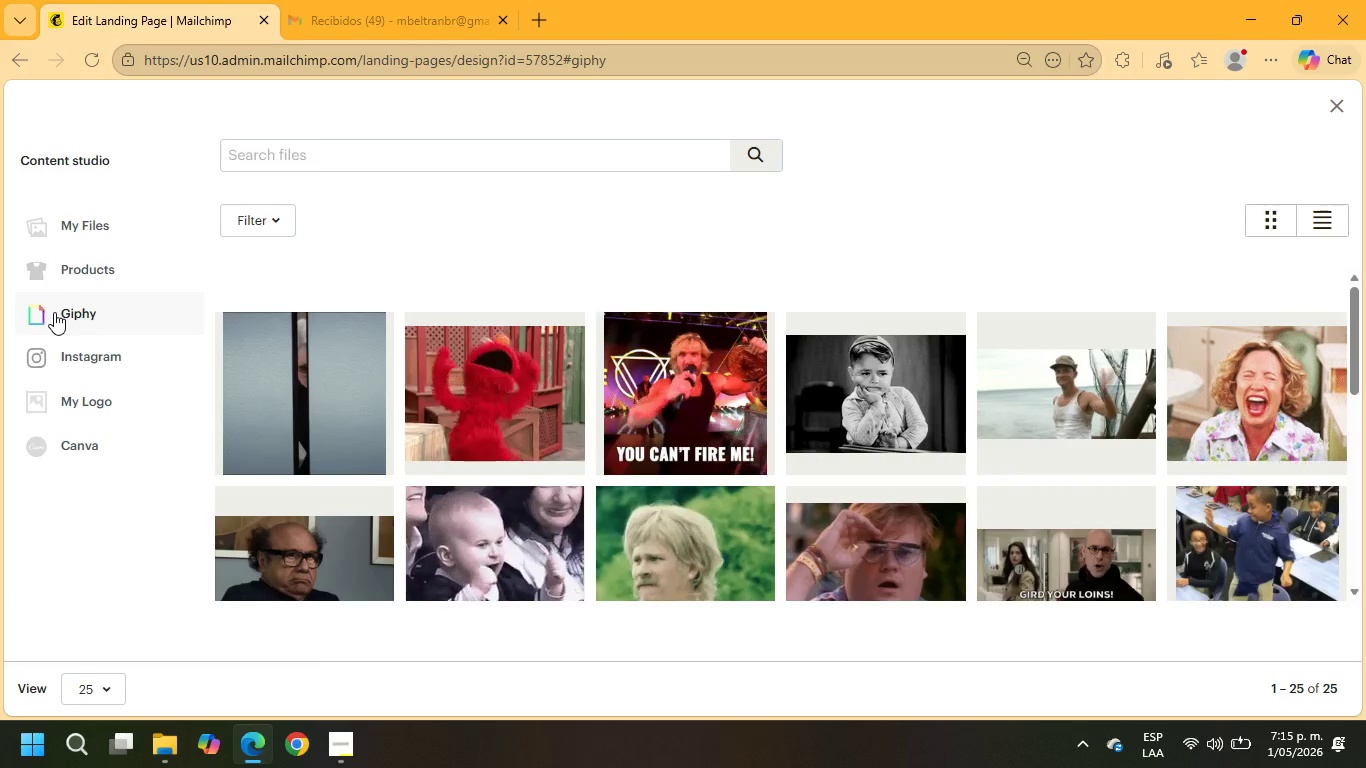 
left_click([542, 22])
 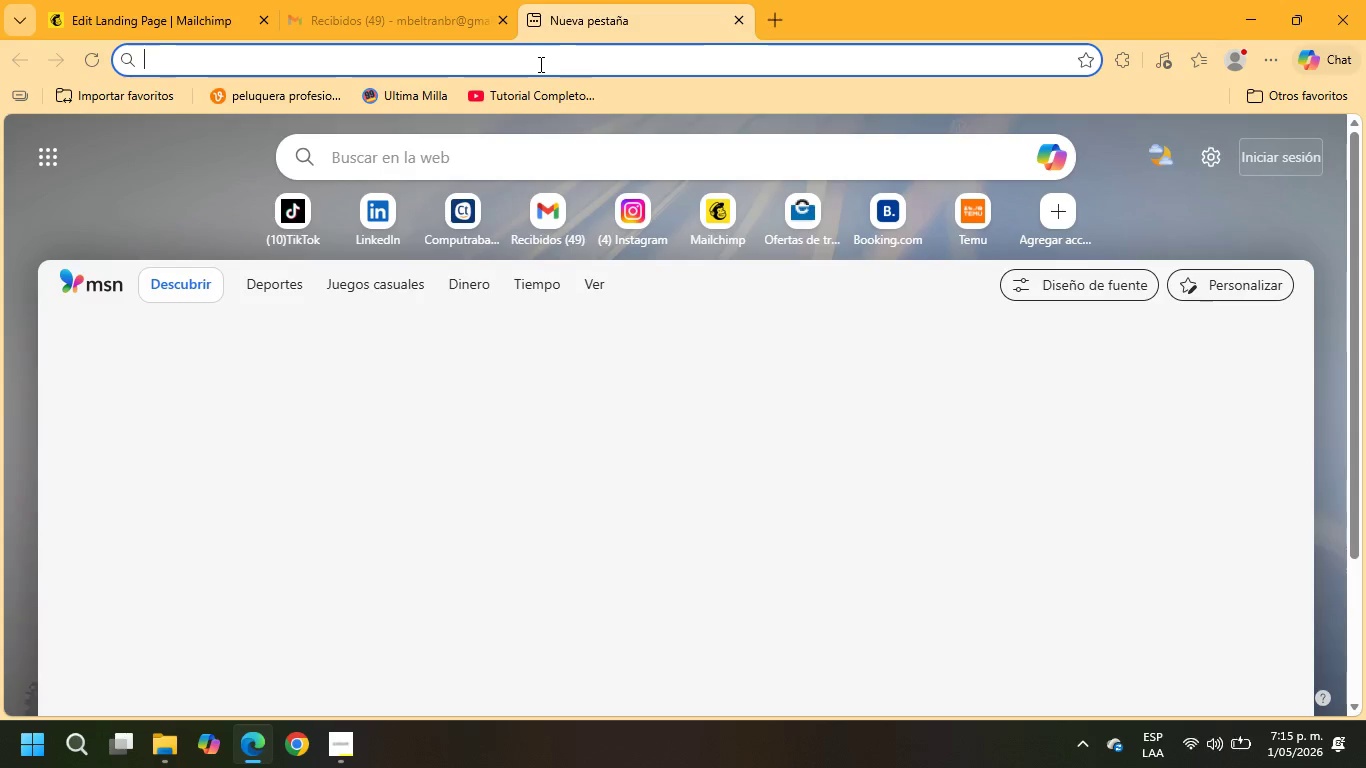 
left_click([539, 64])
 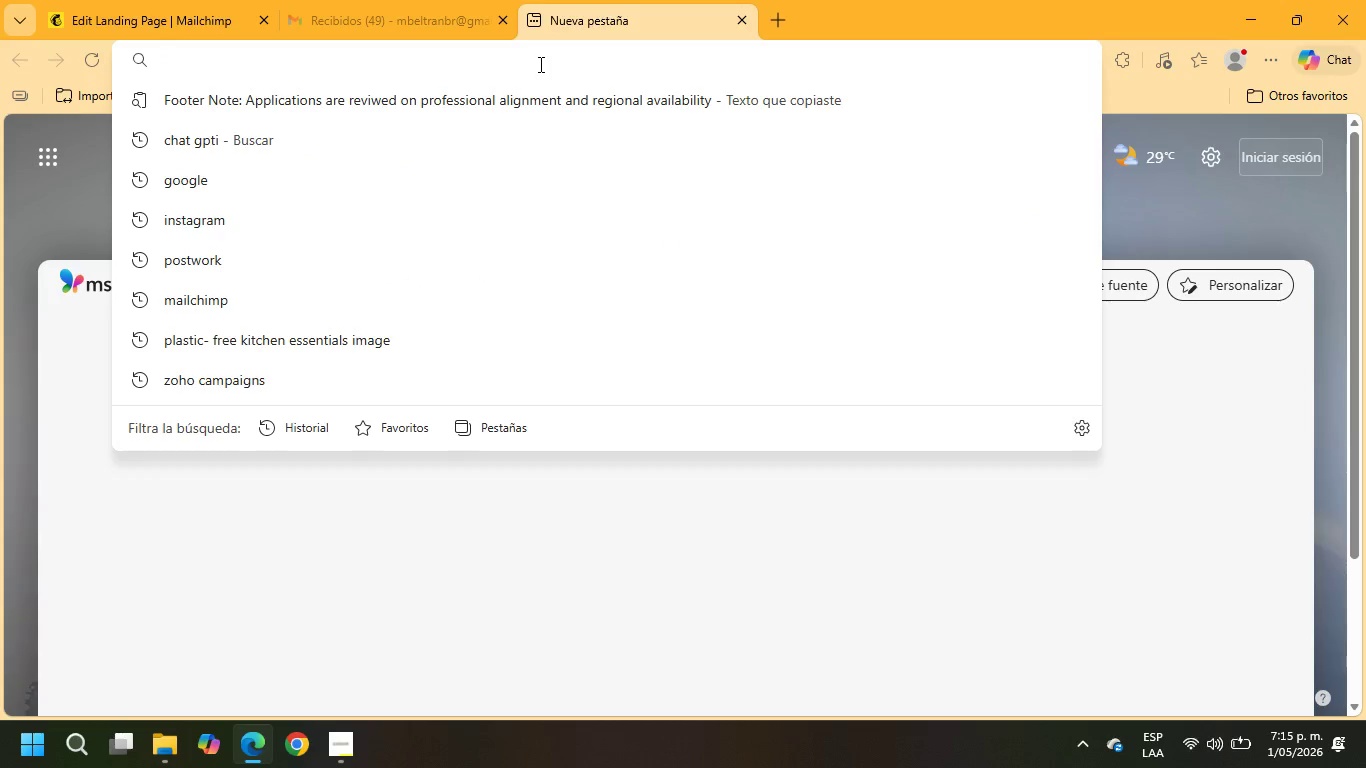 
type(nails artistbeauty artist)
 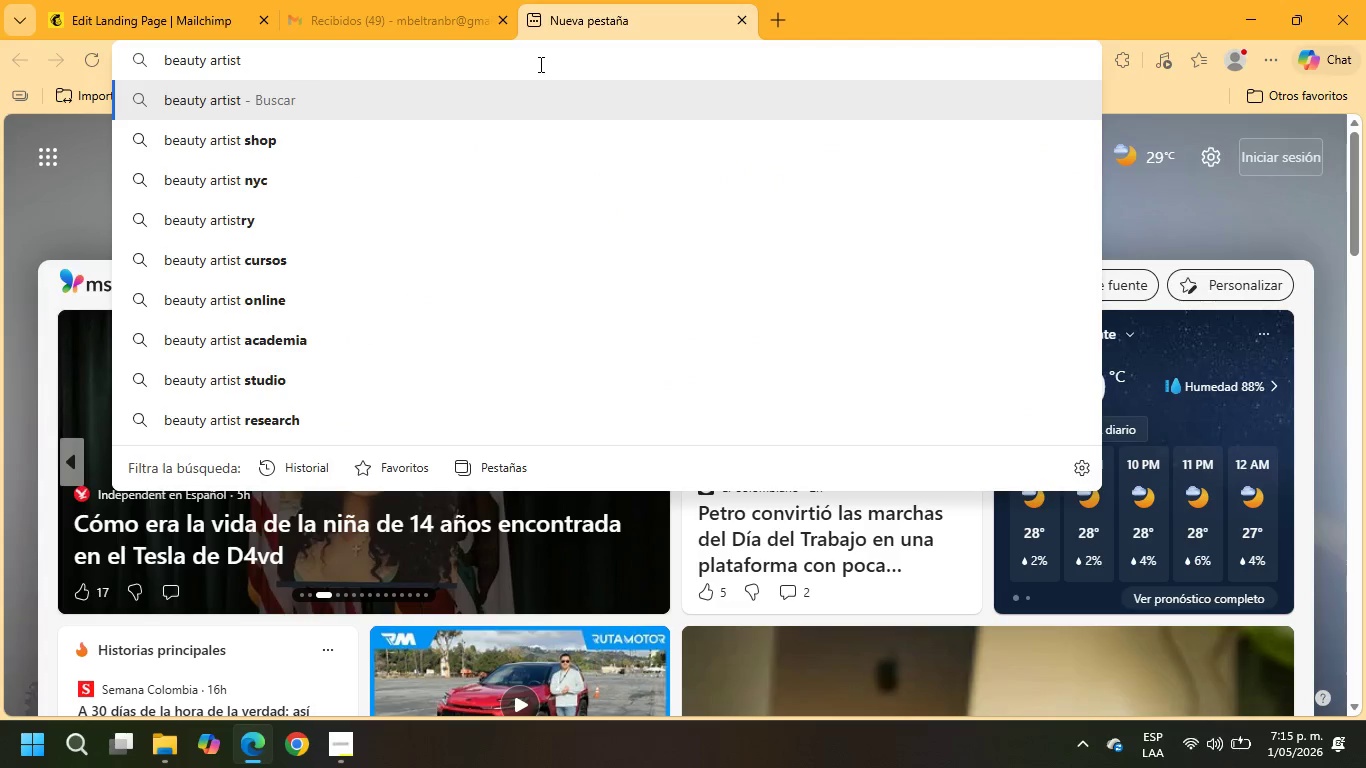 
hold_key(key=Backspace, duration=1.05)
 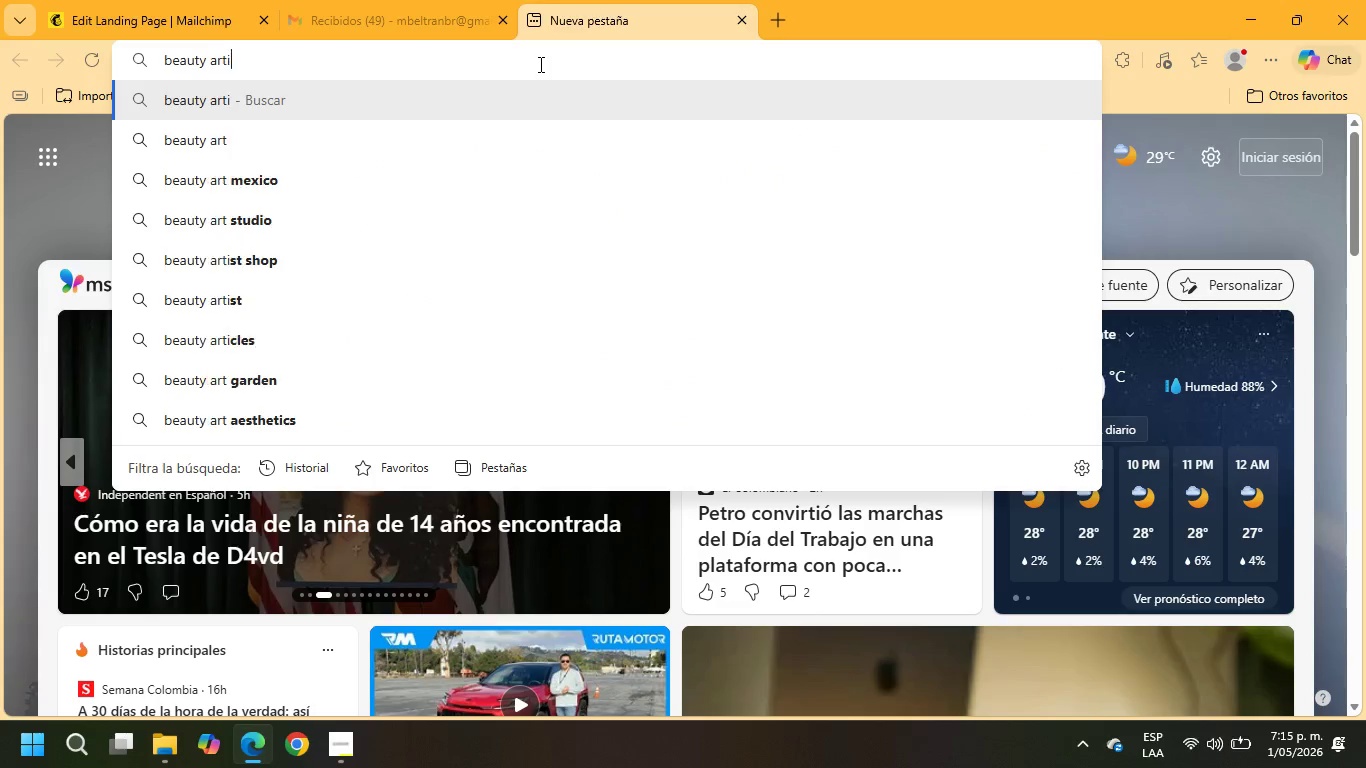 
key(Enter)
 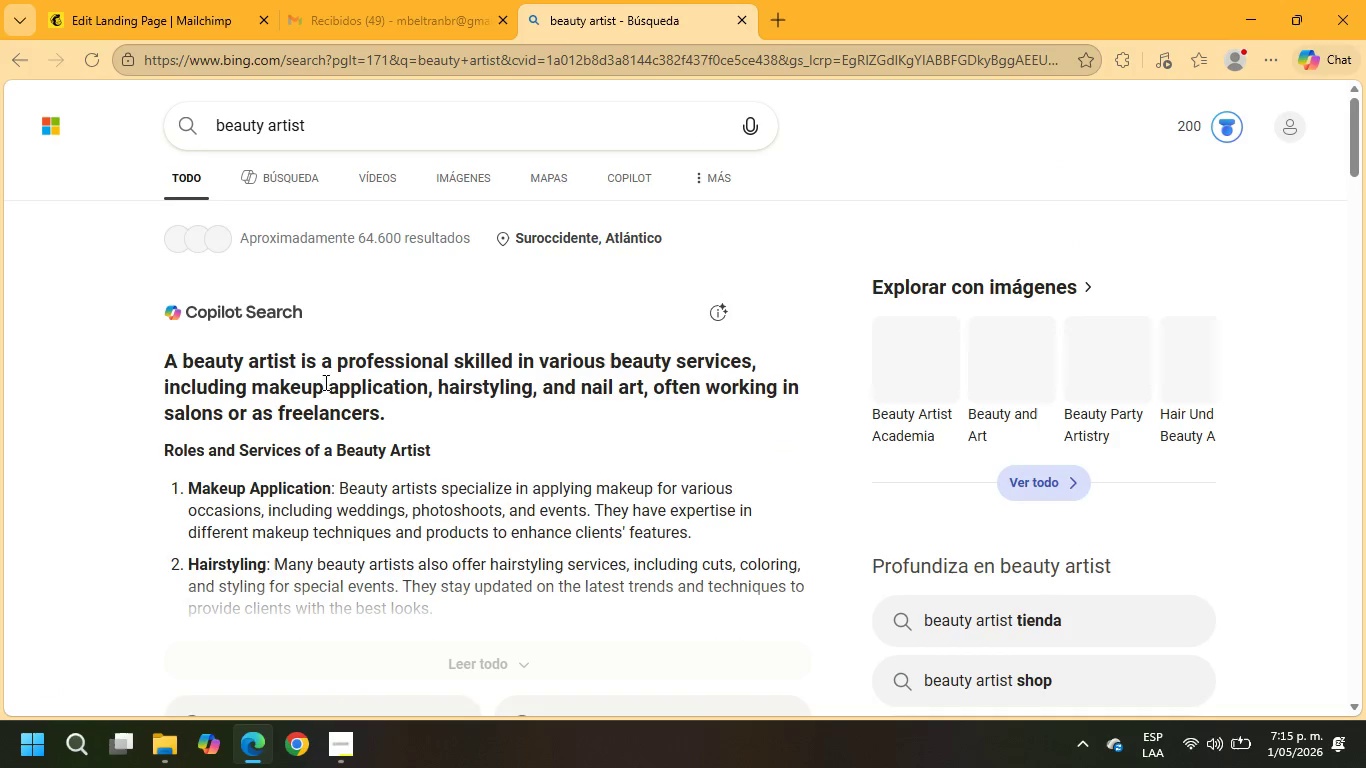 
left_click([461, 176])
 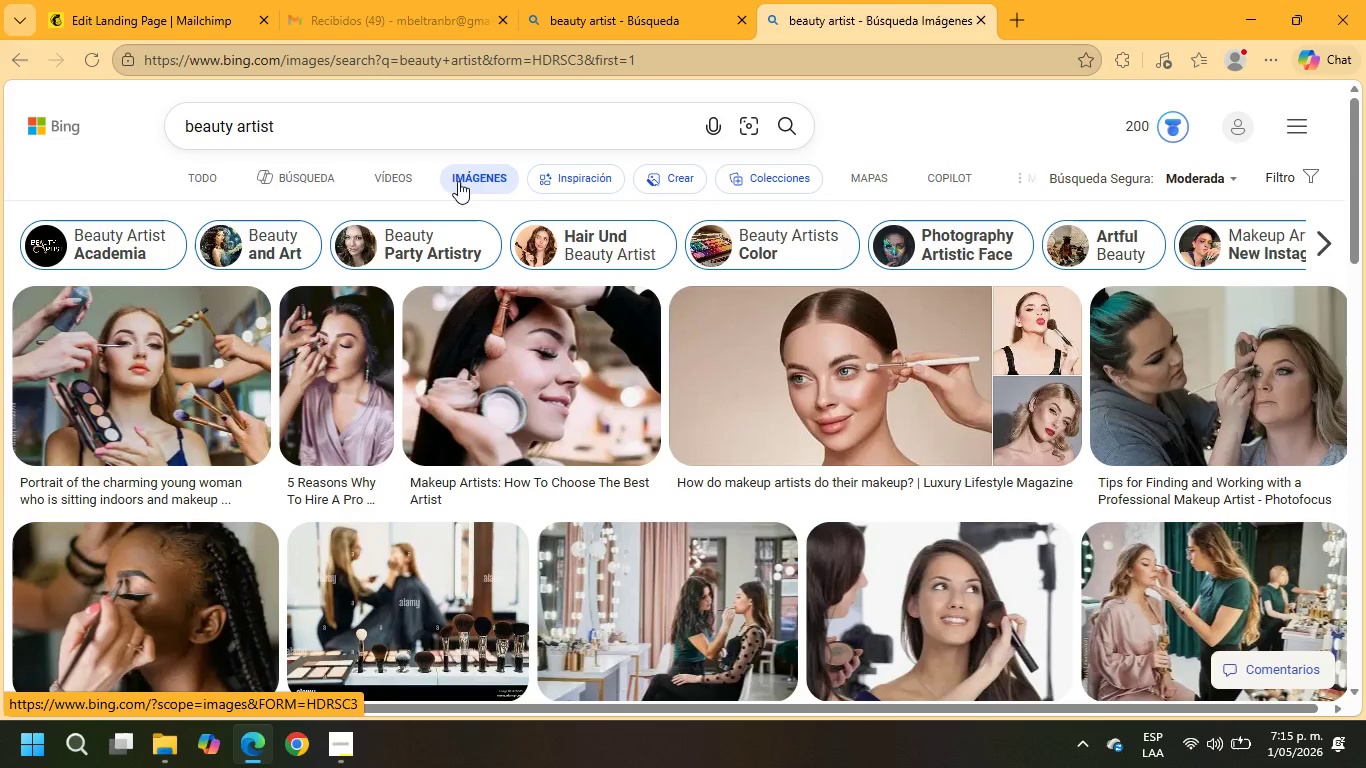 
wait(5.55)
 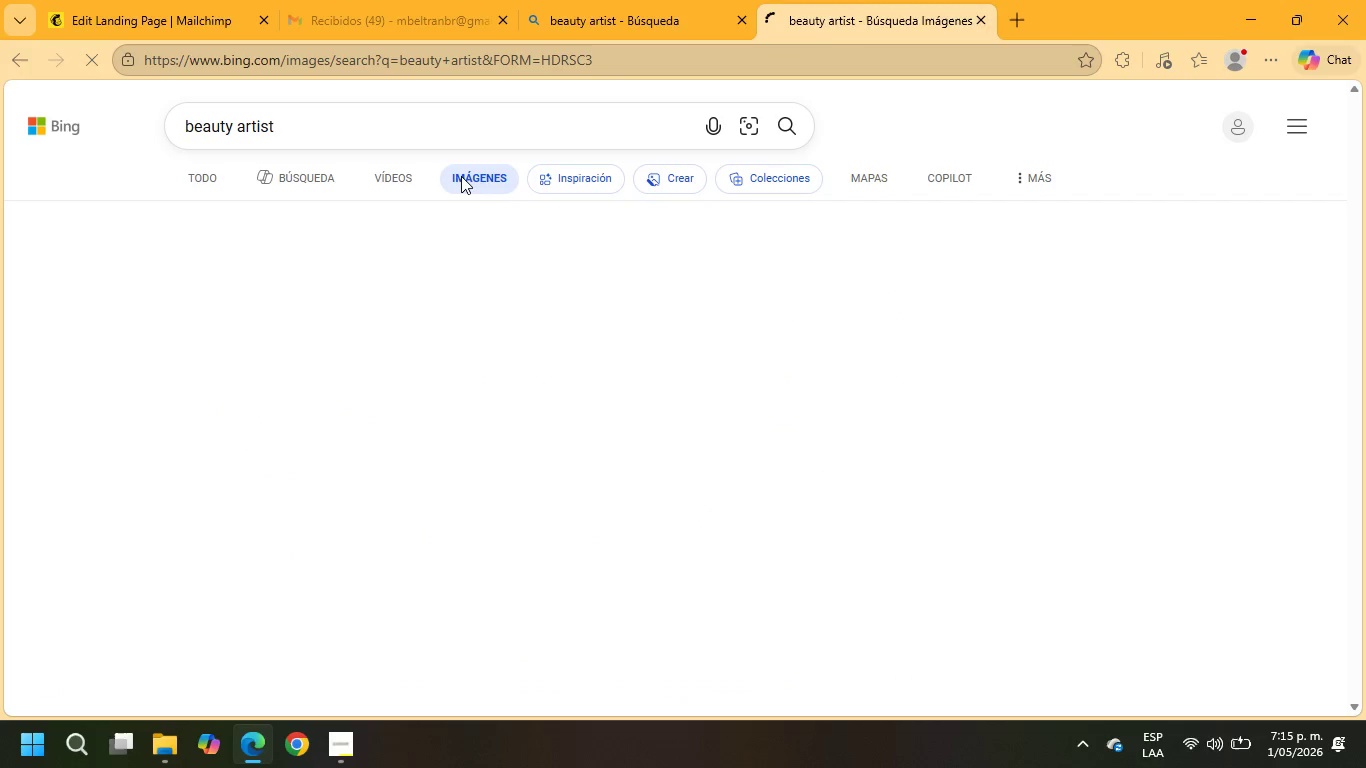 
left_click([281, 123])
 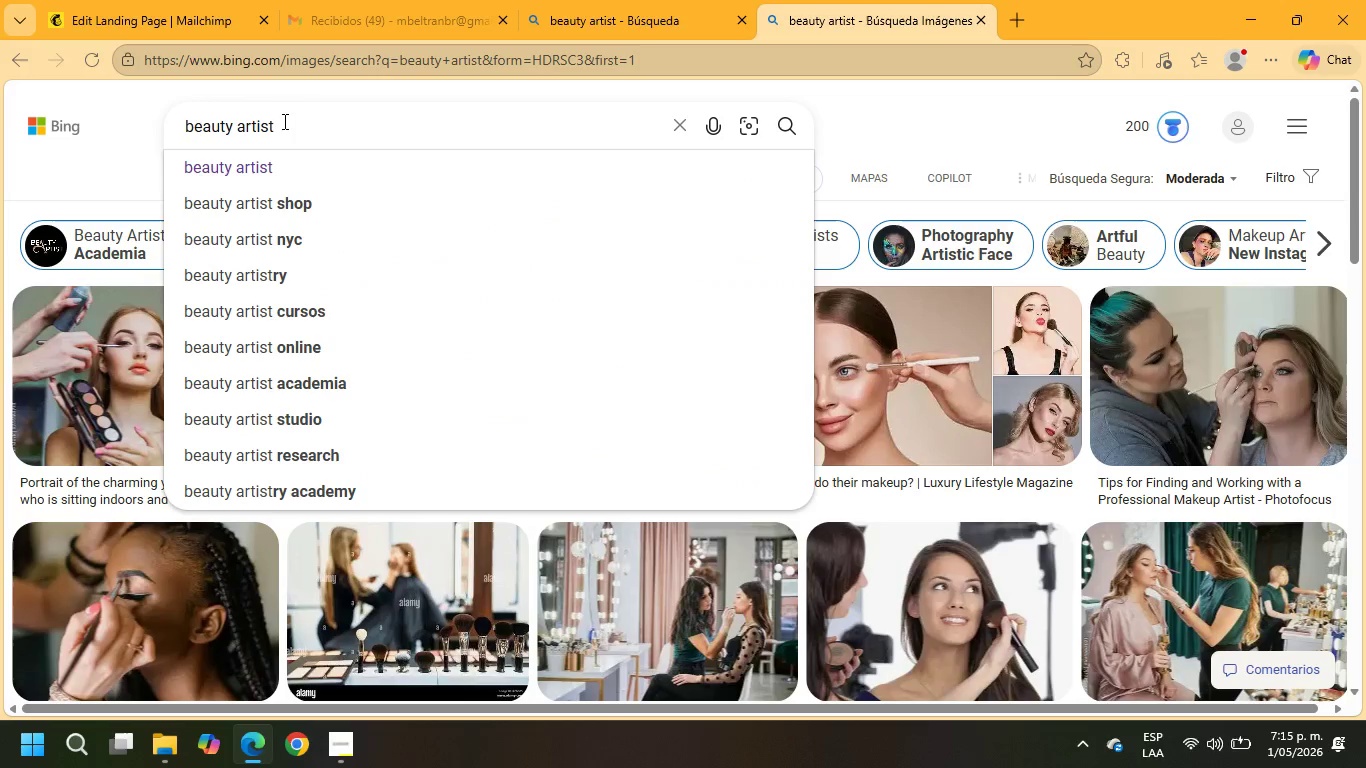 
type( lashes and nails)
 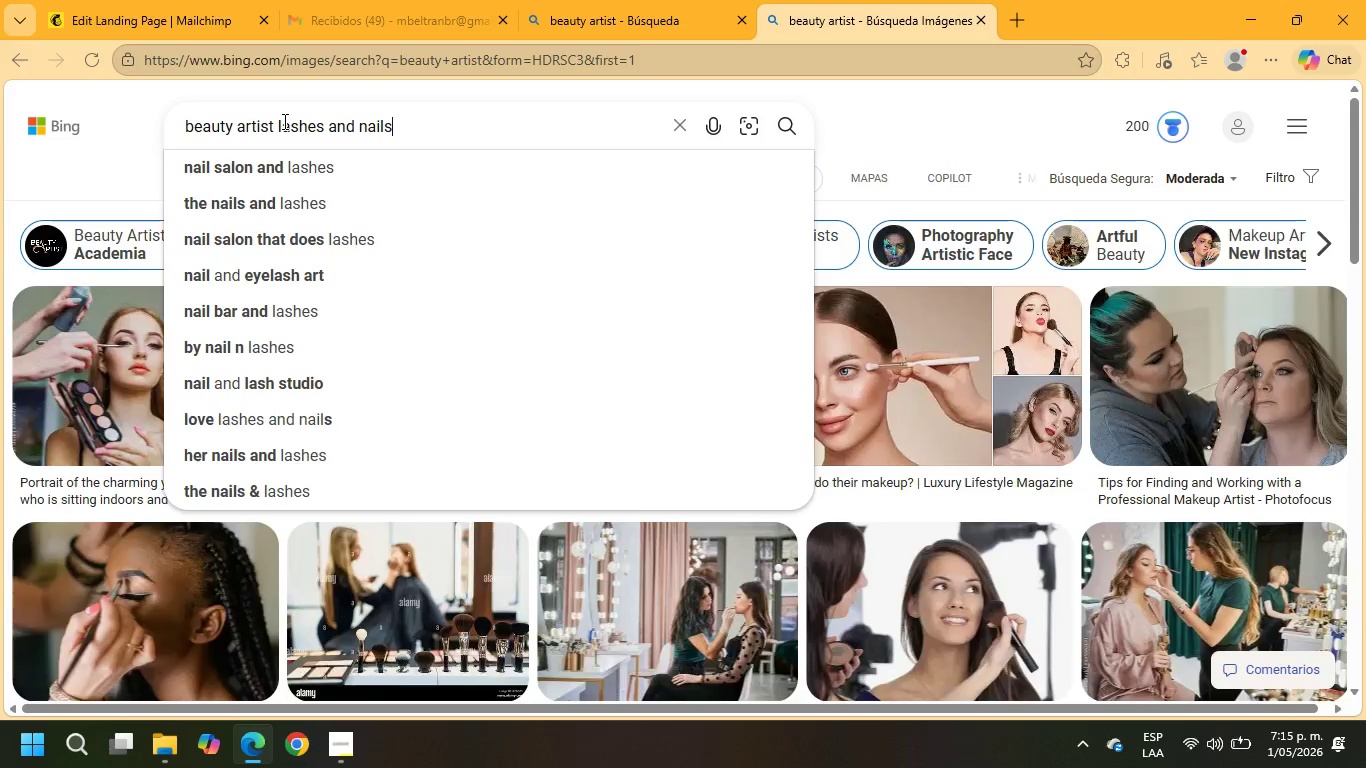 
key(Enter)
 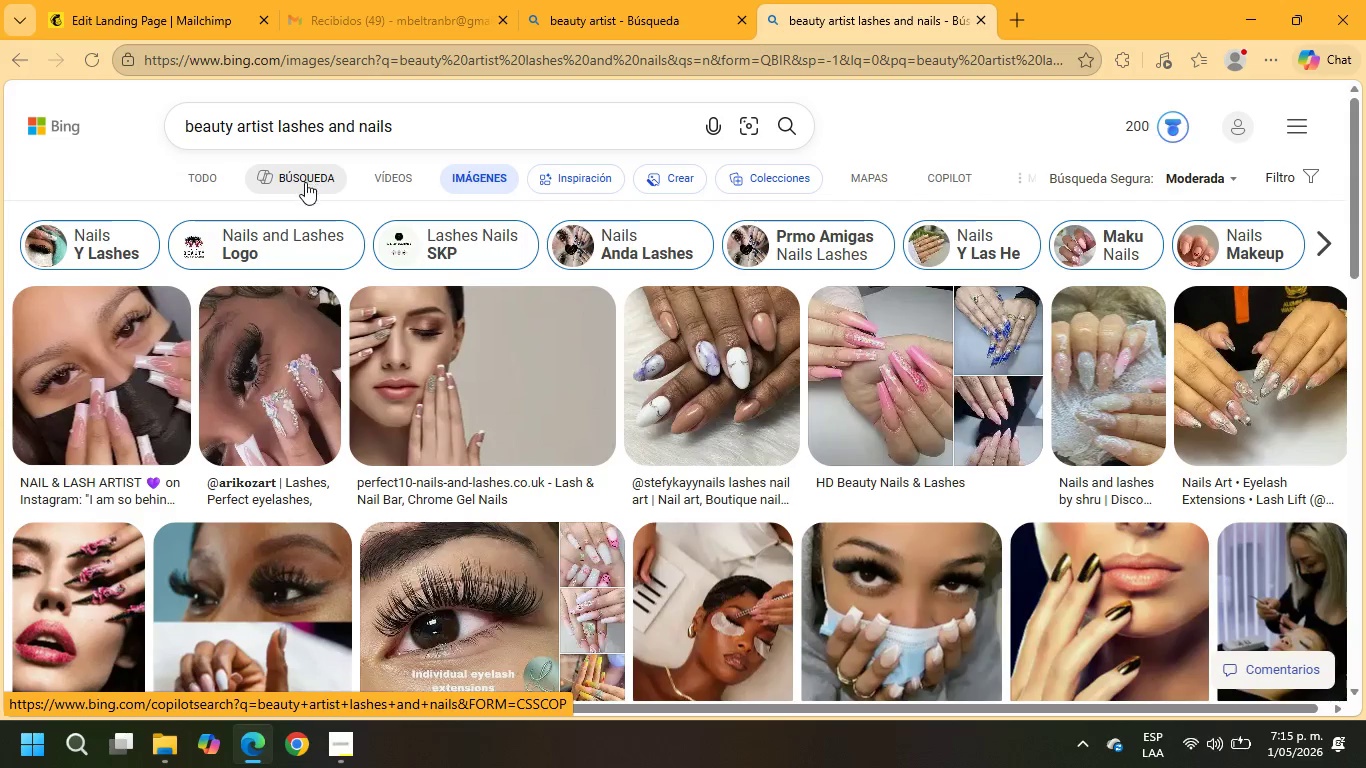 
wait(7.69)
 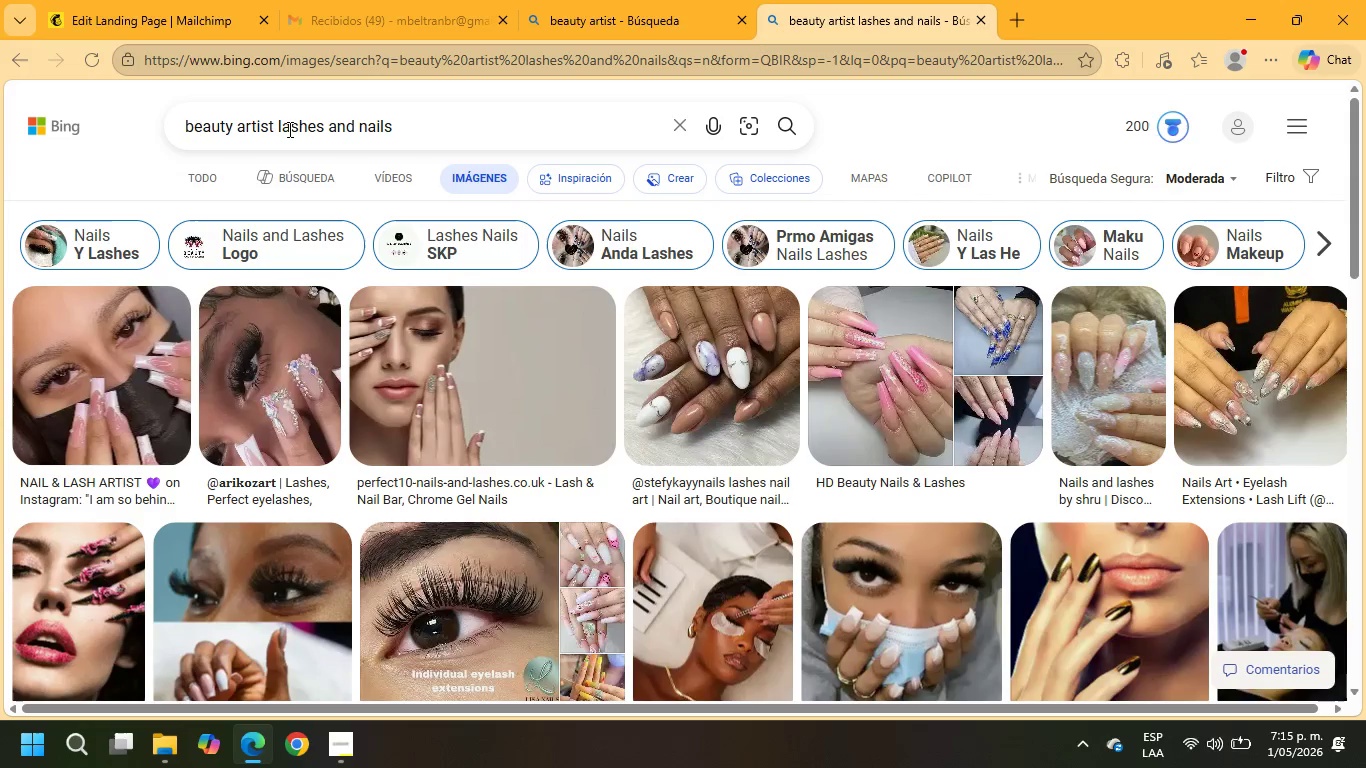 
scroll: coordinate [613, 430], scroll_direction: down, amount: 4.0
 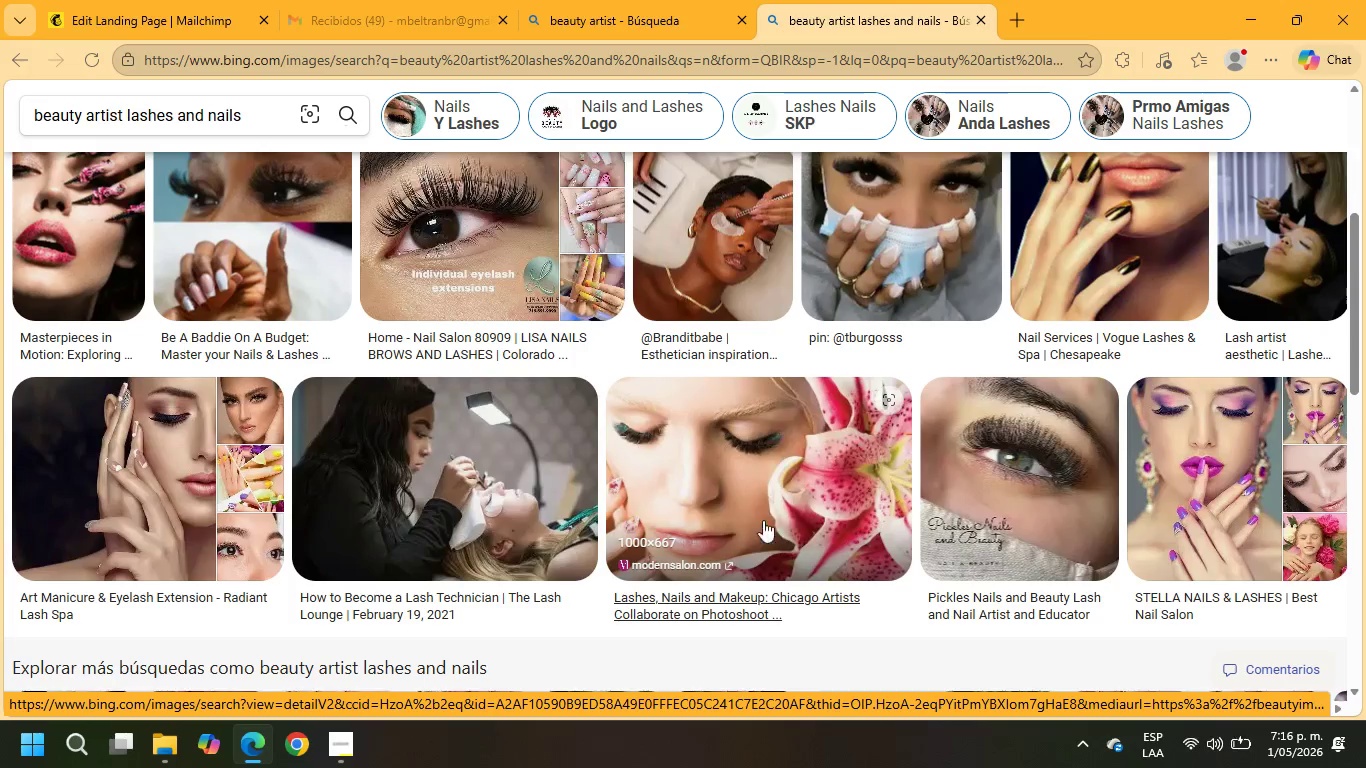 
right_click([798, 463])
 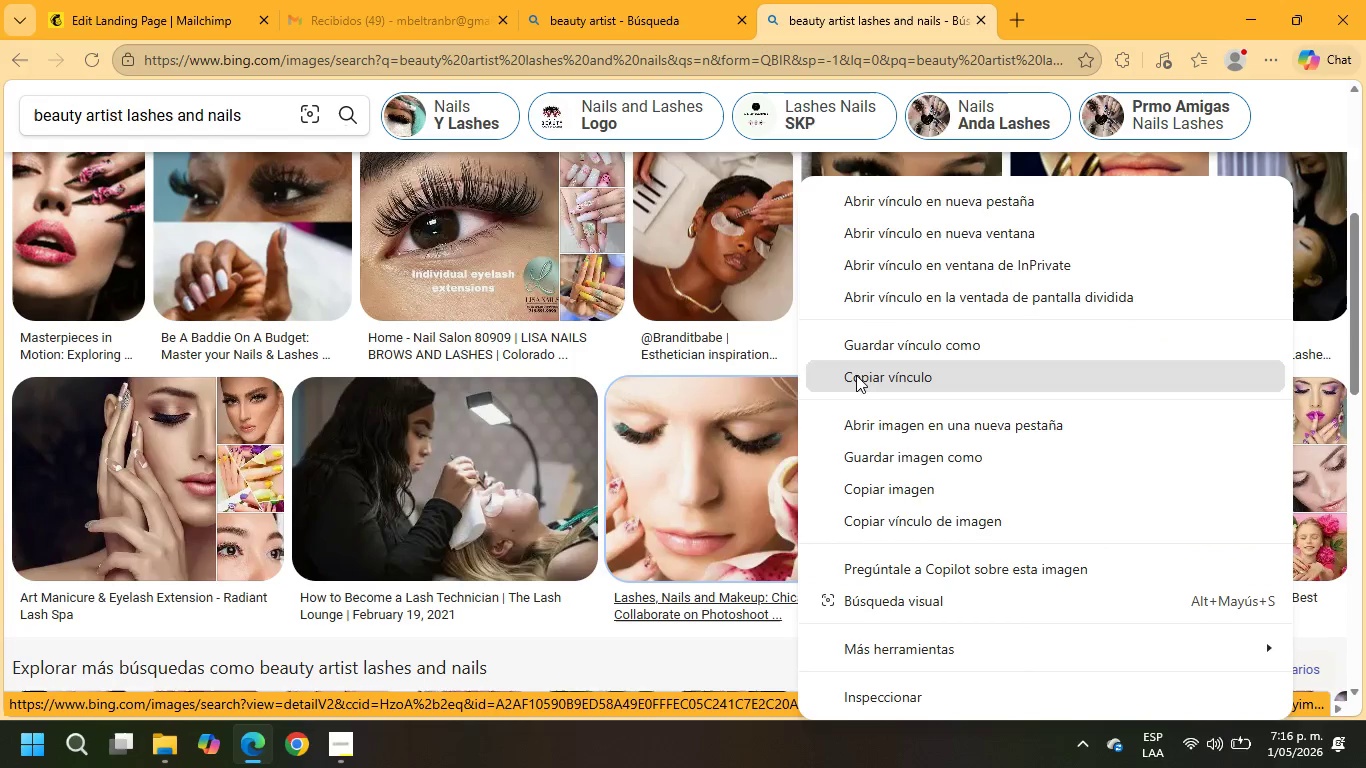 
left_click([877, 490])
 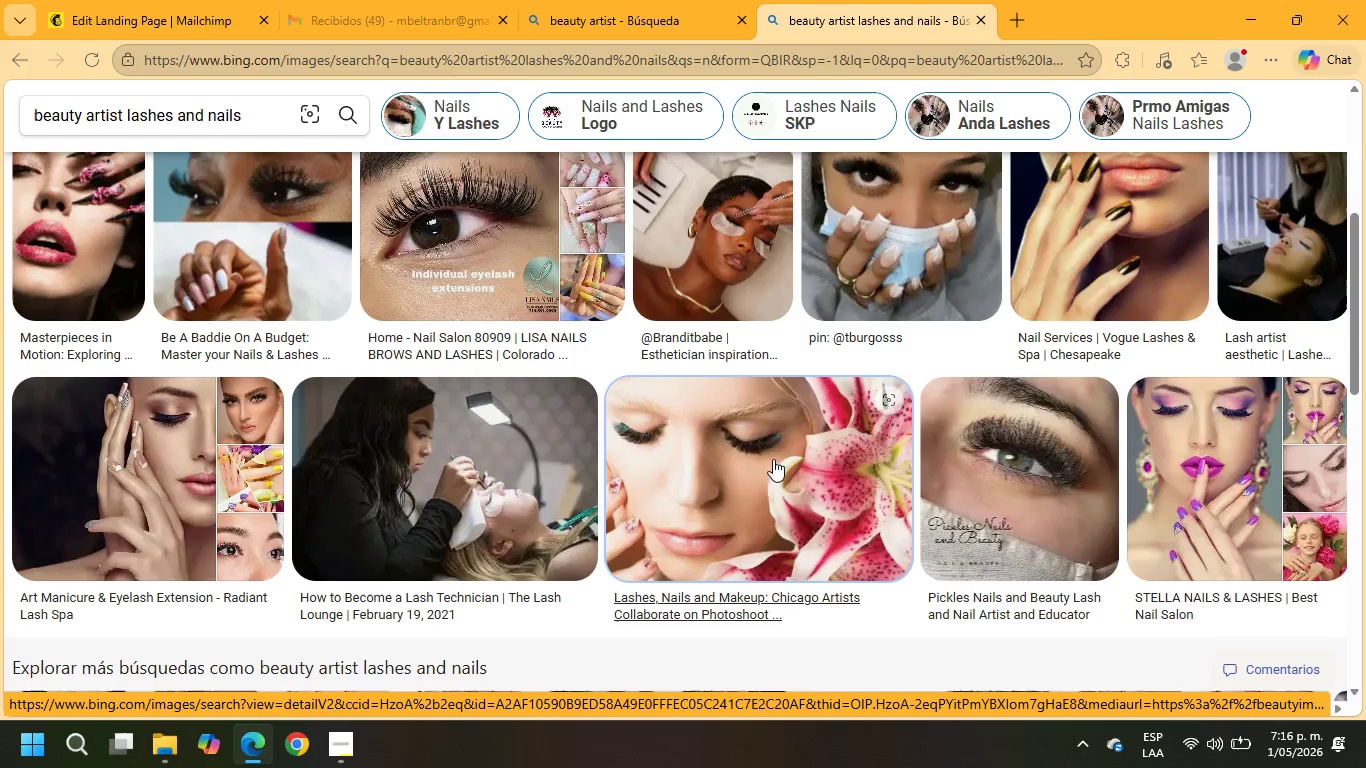 
left_click([760, 455])
 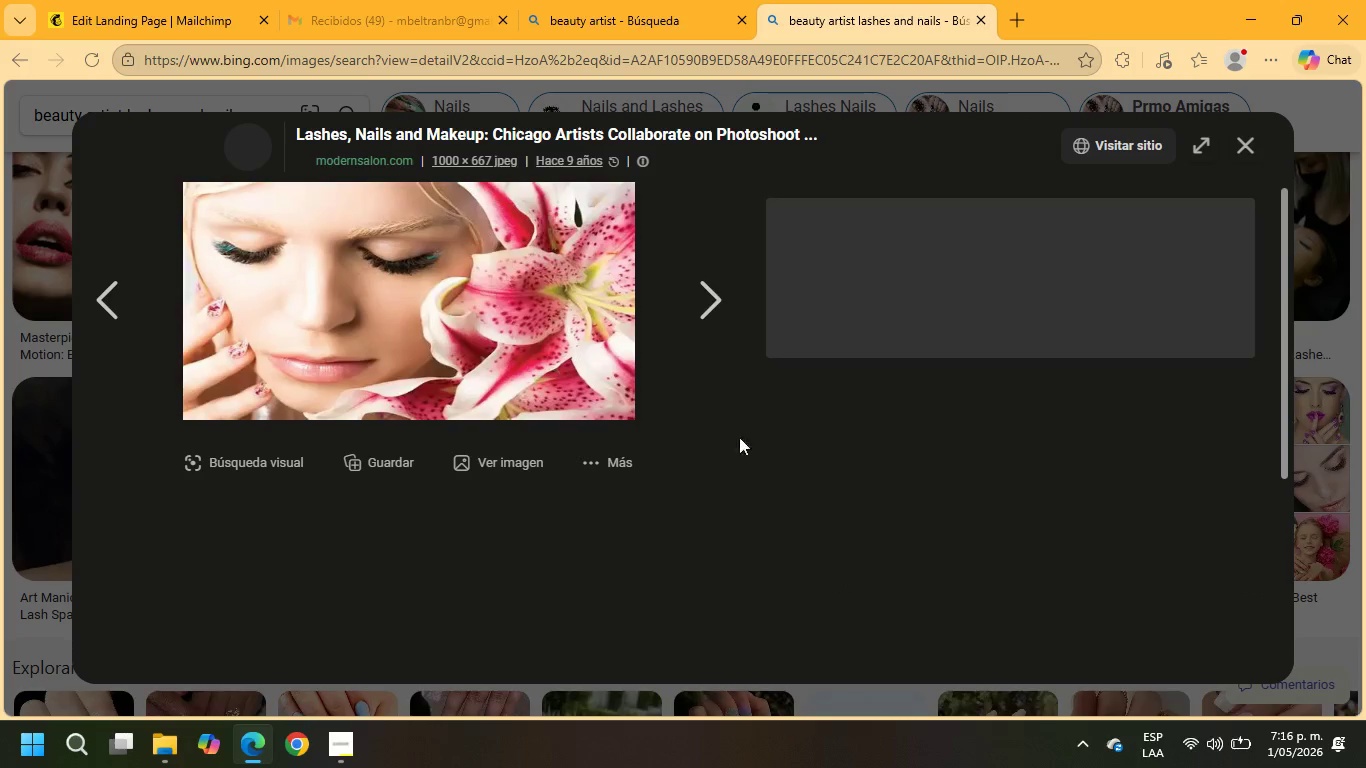 
right_click([282, 284])
 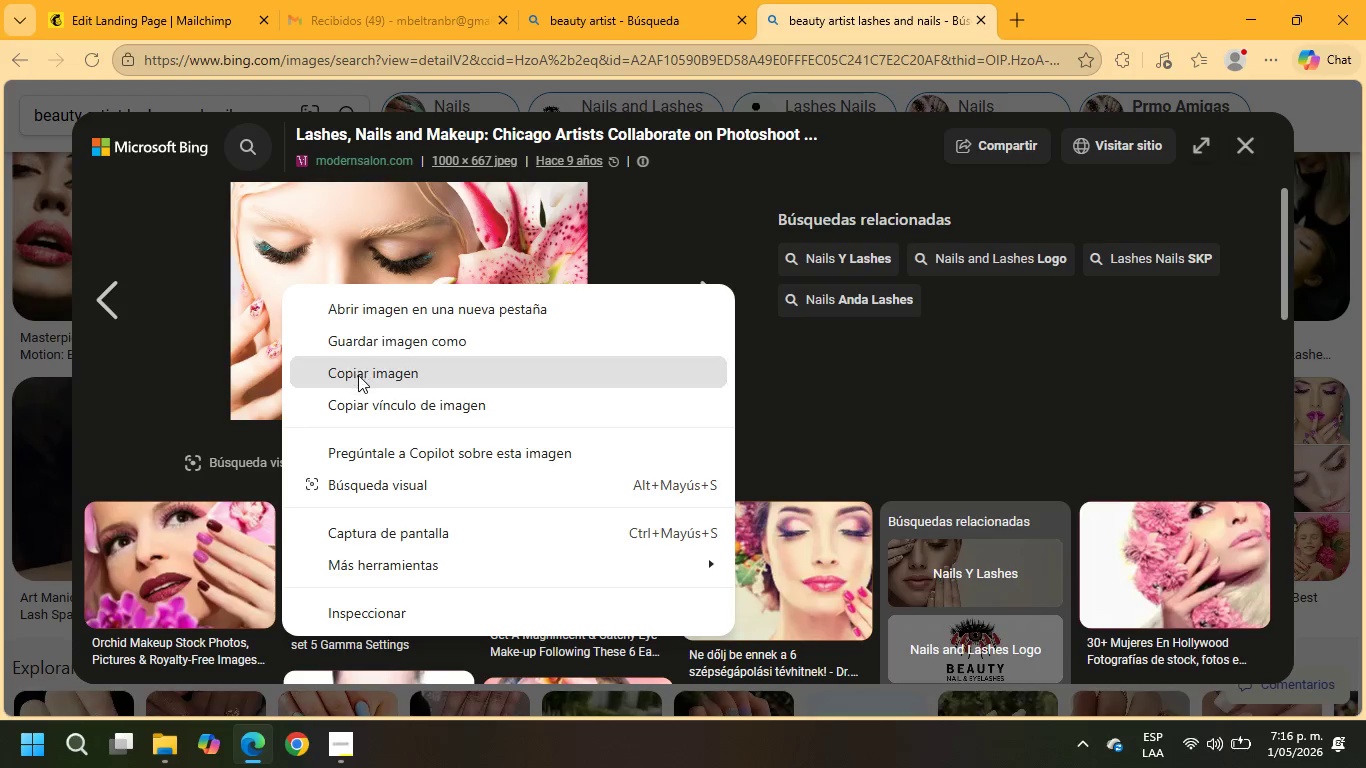 
left_click([358, 346])
 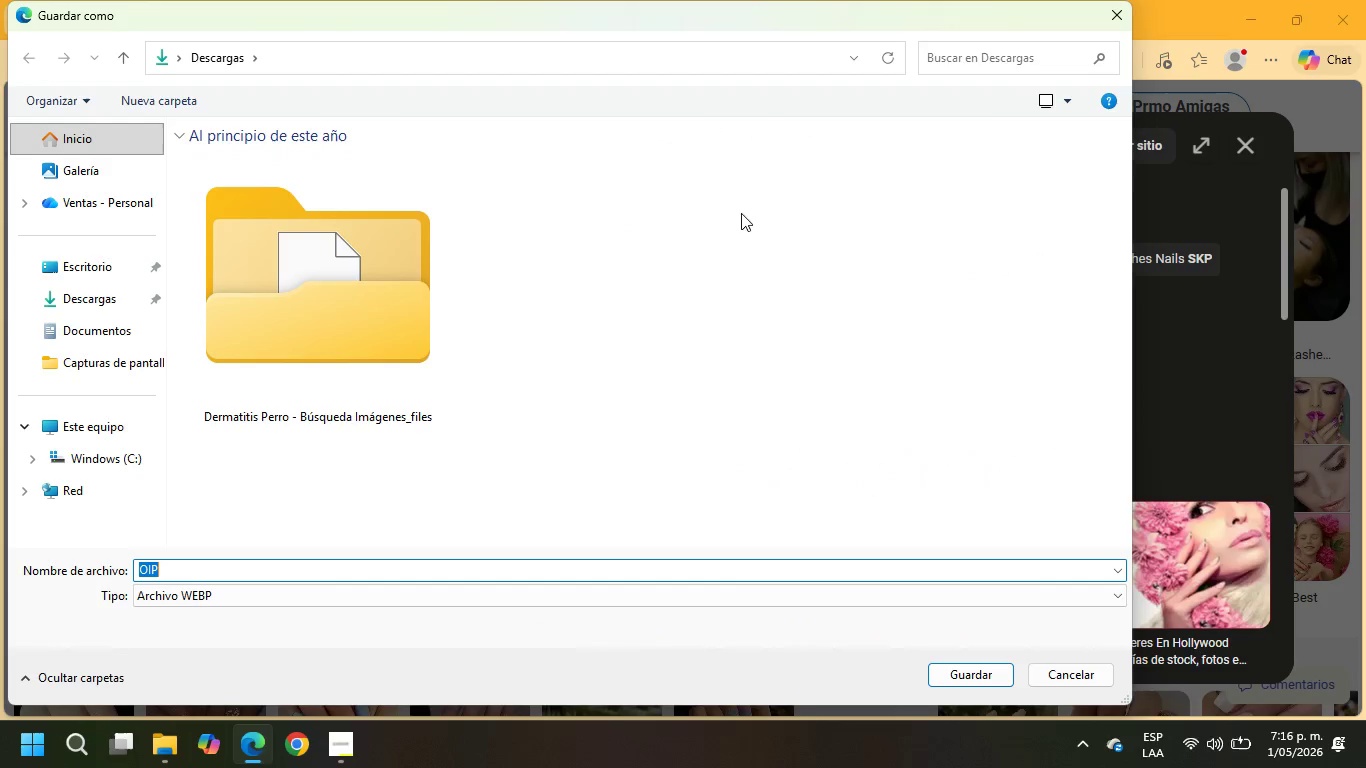 
left_click([1112, 19])
 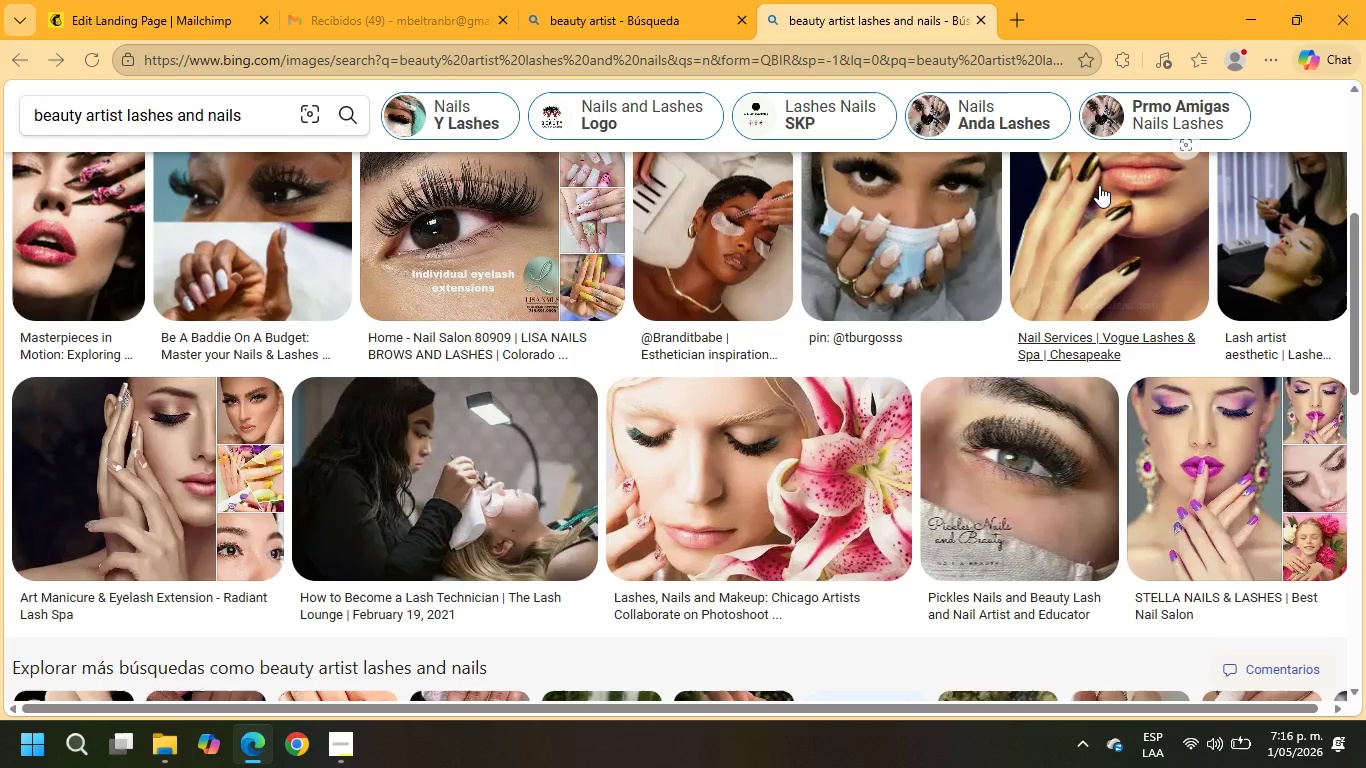 
scroll: coordinate [210, 431], scroll_direction: up, amount: 5.0
 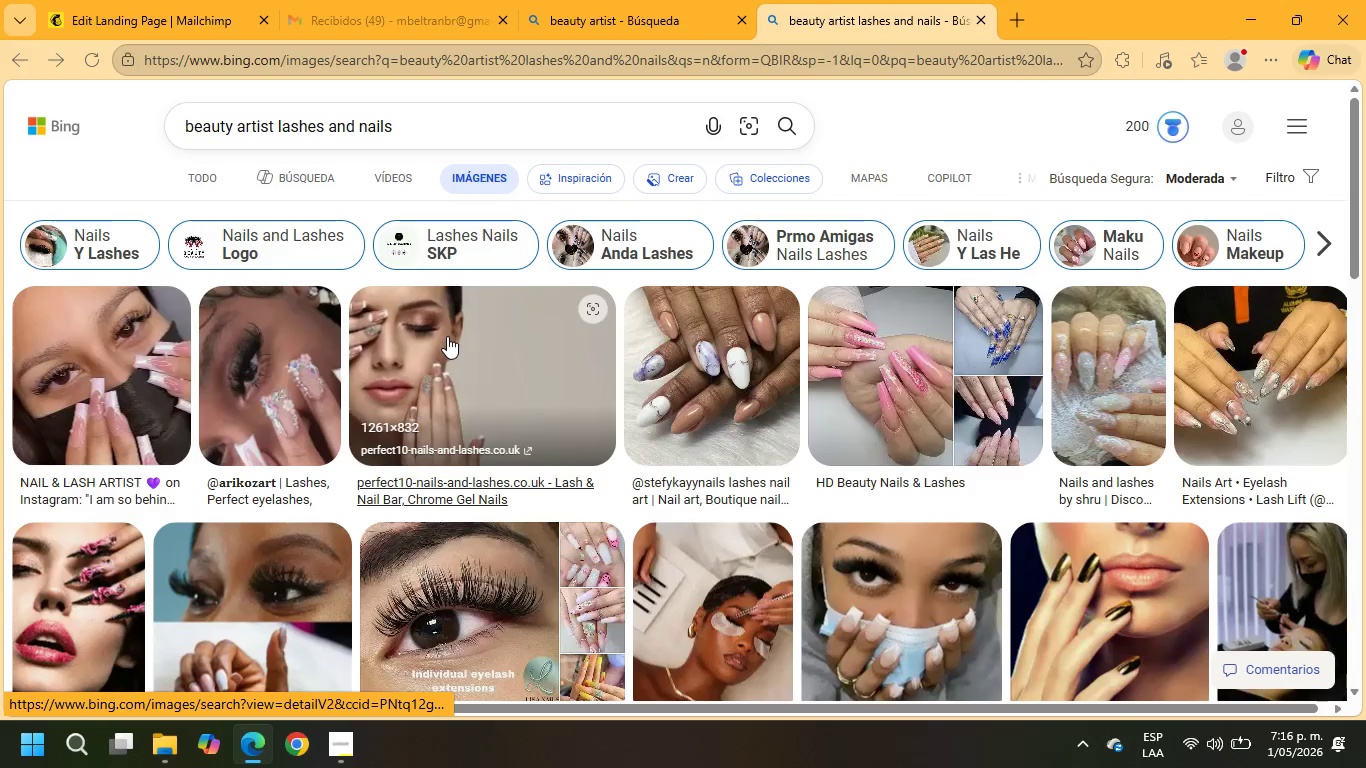 
left_click([447, 336])
 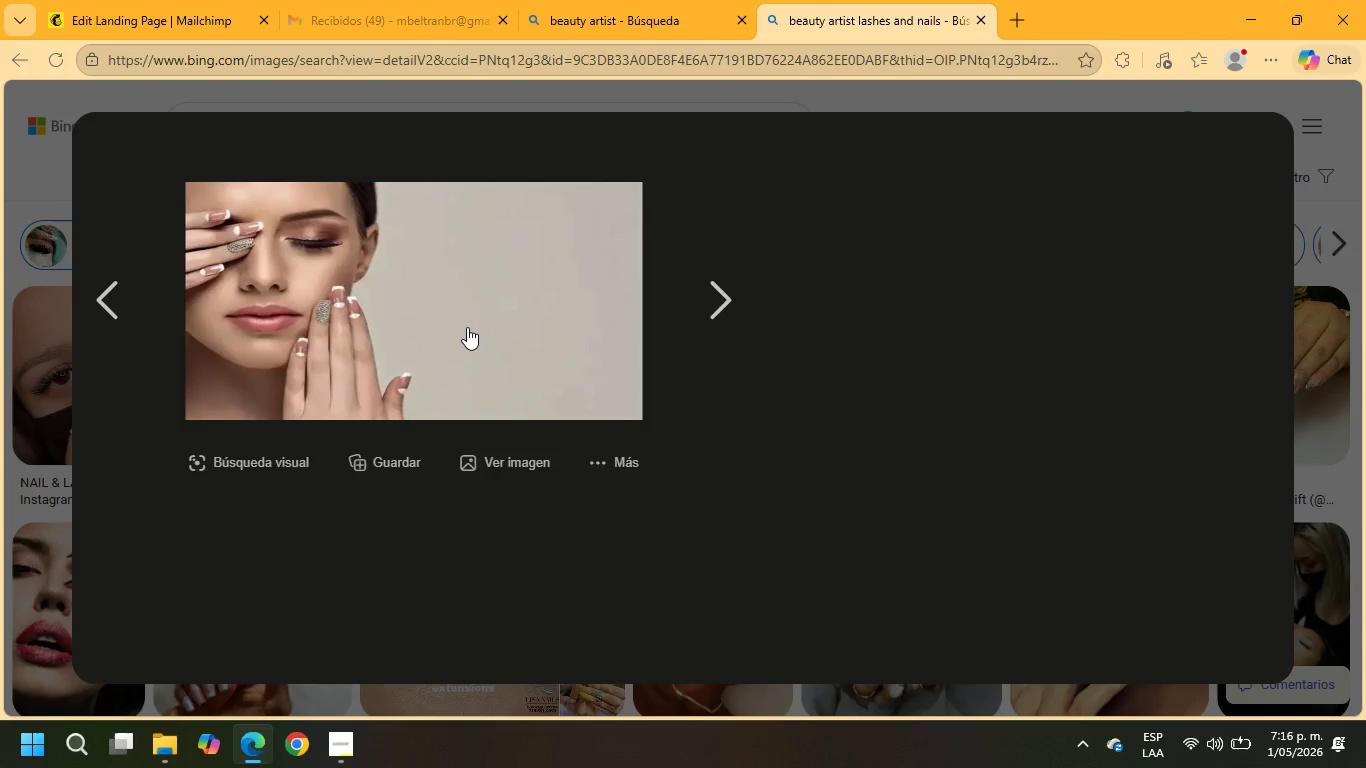 
right_click([400, 307])
 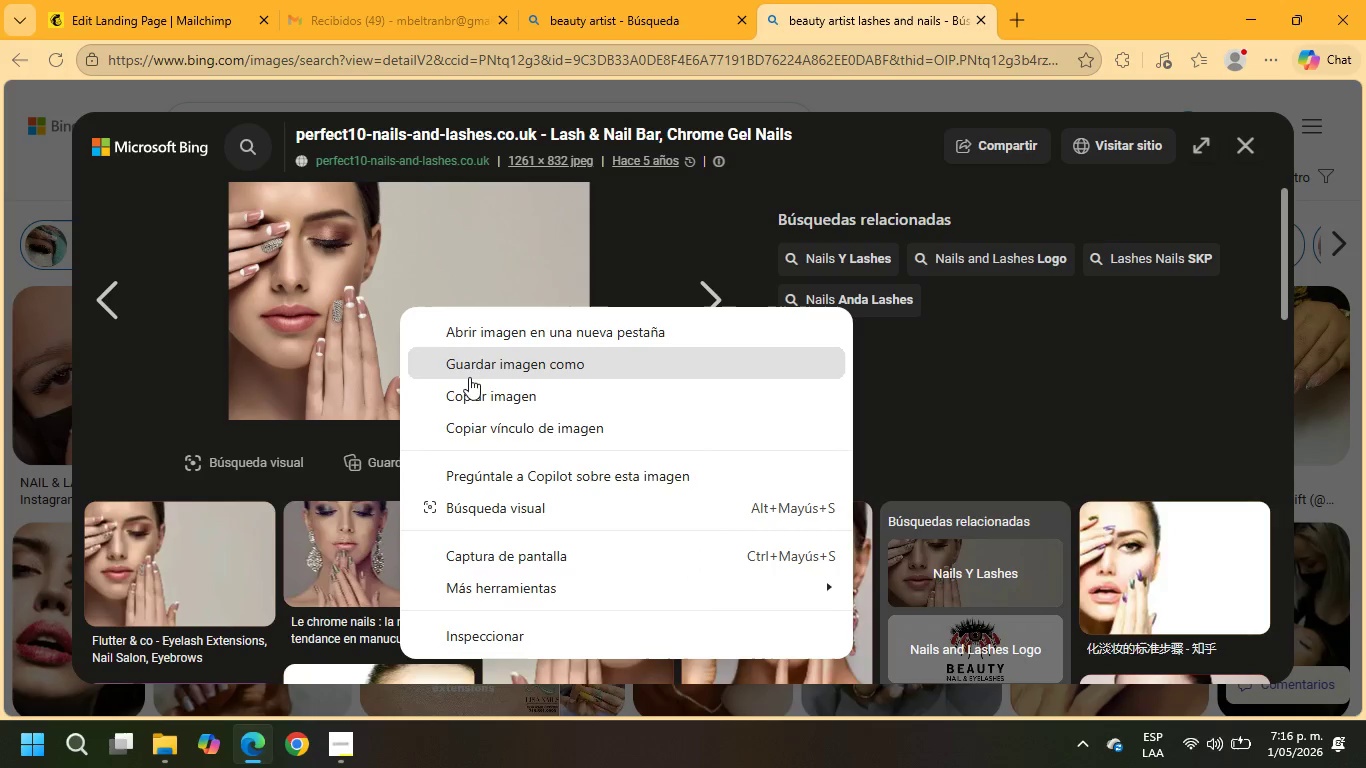 
left_click([469, 371])
 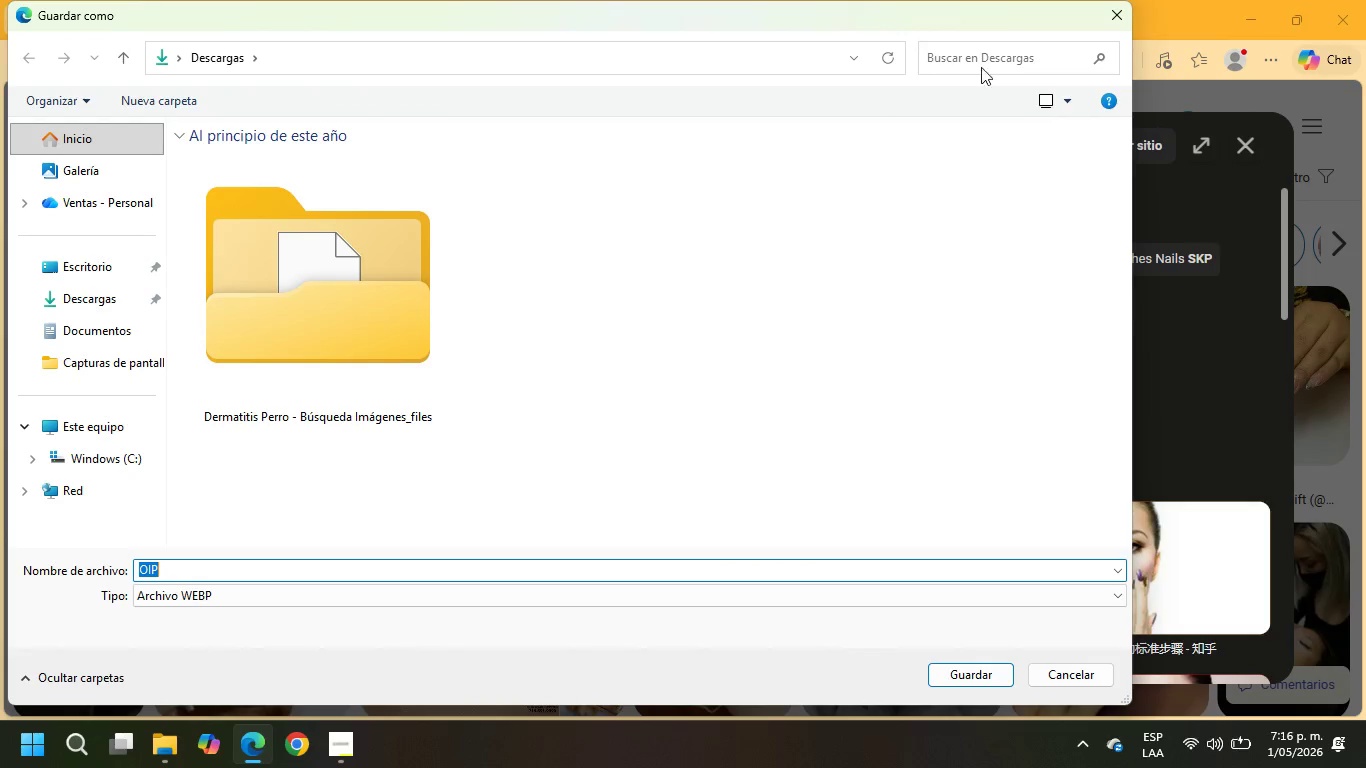 
left_click([1116, 17])
 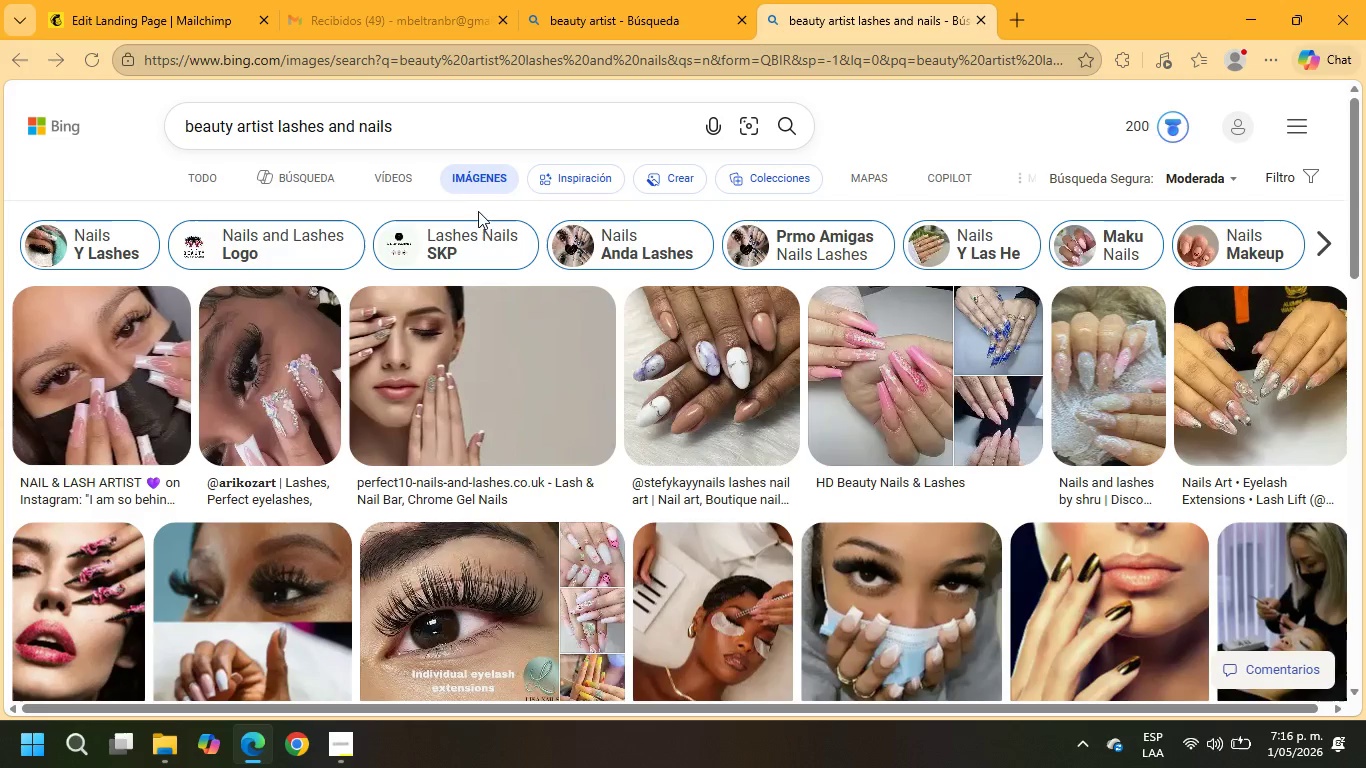 
left_click([429, 138])
 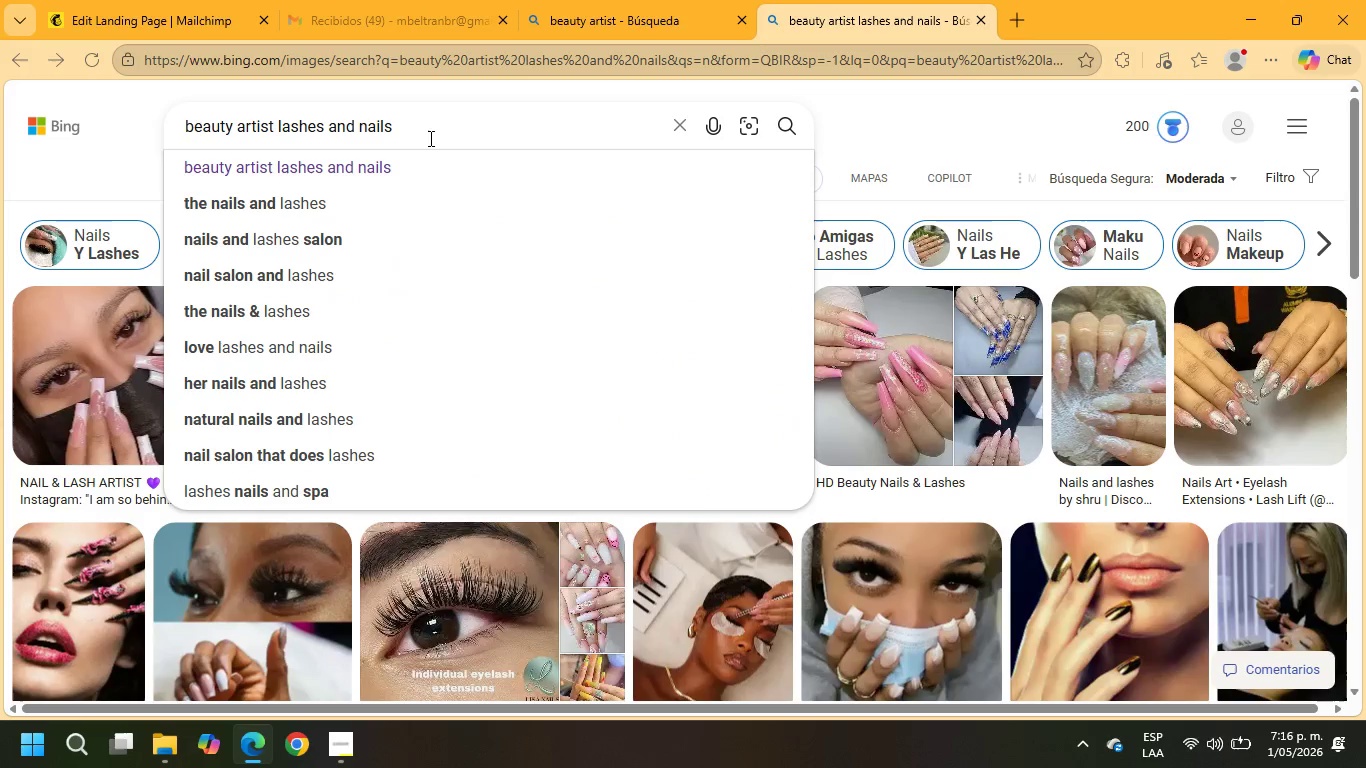 
type( jpg)
 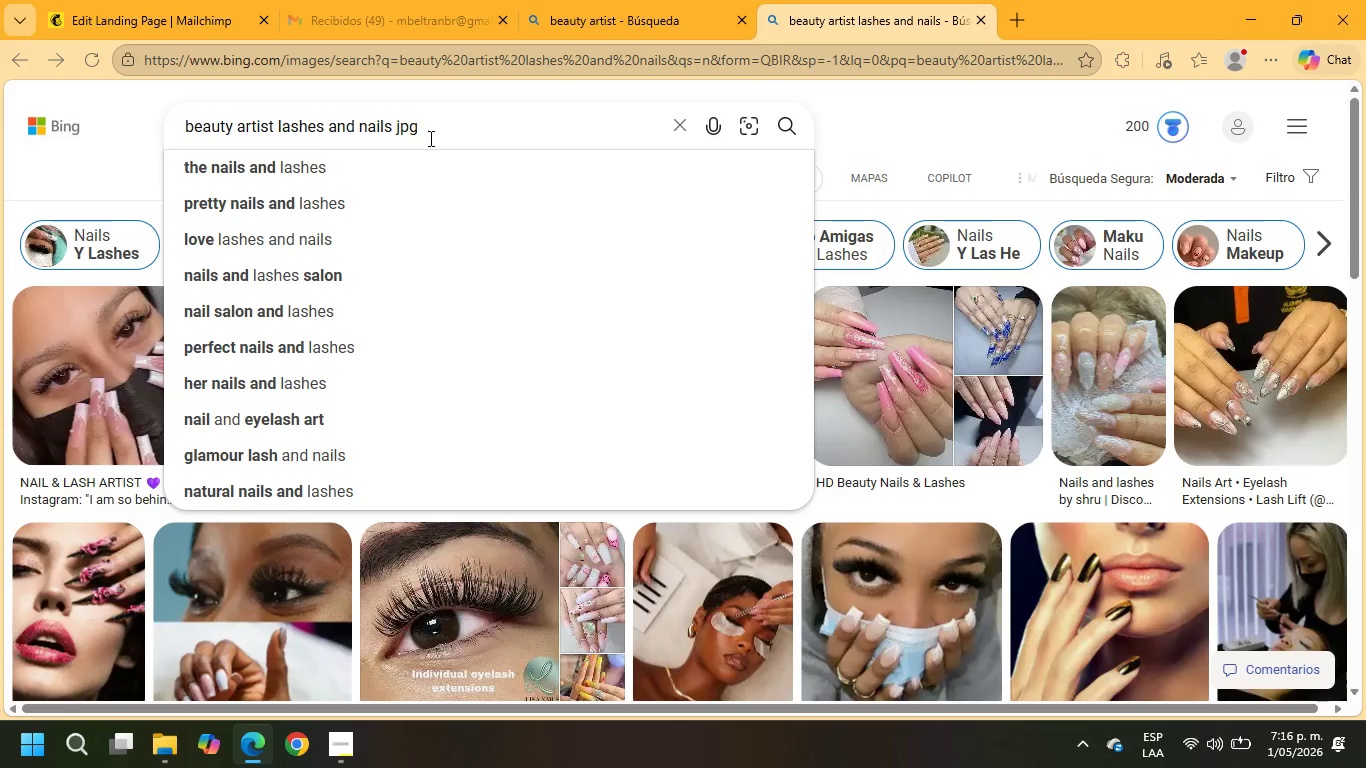 
key(Enter)
 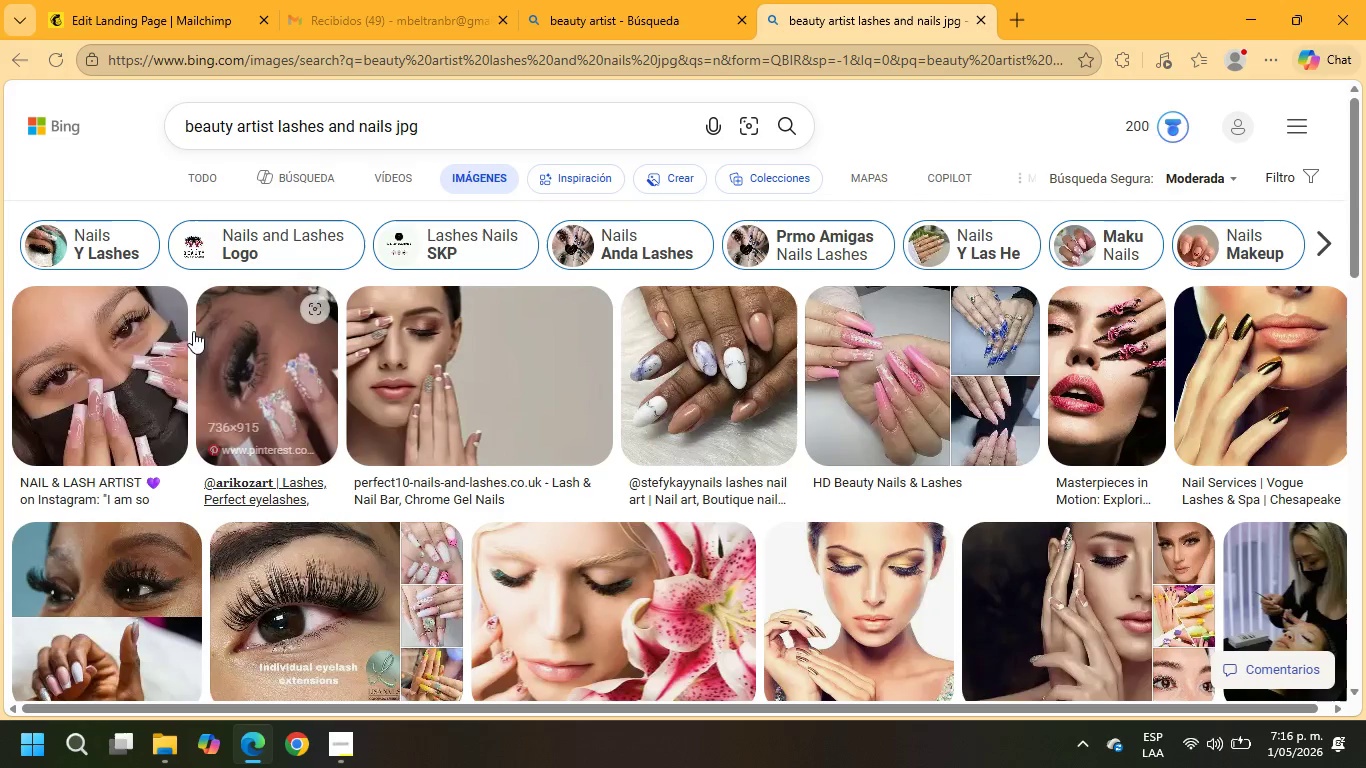 
left_click([55, 395])
 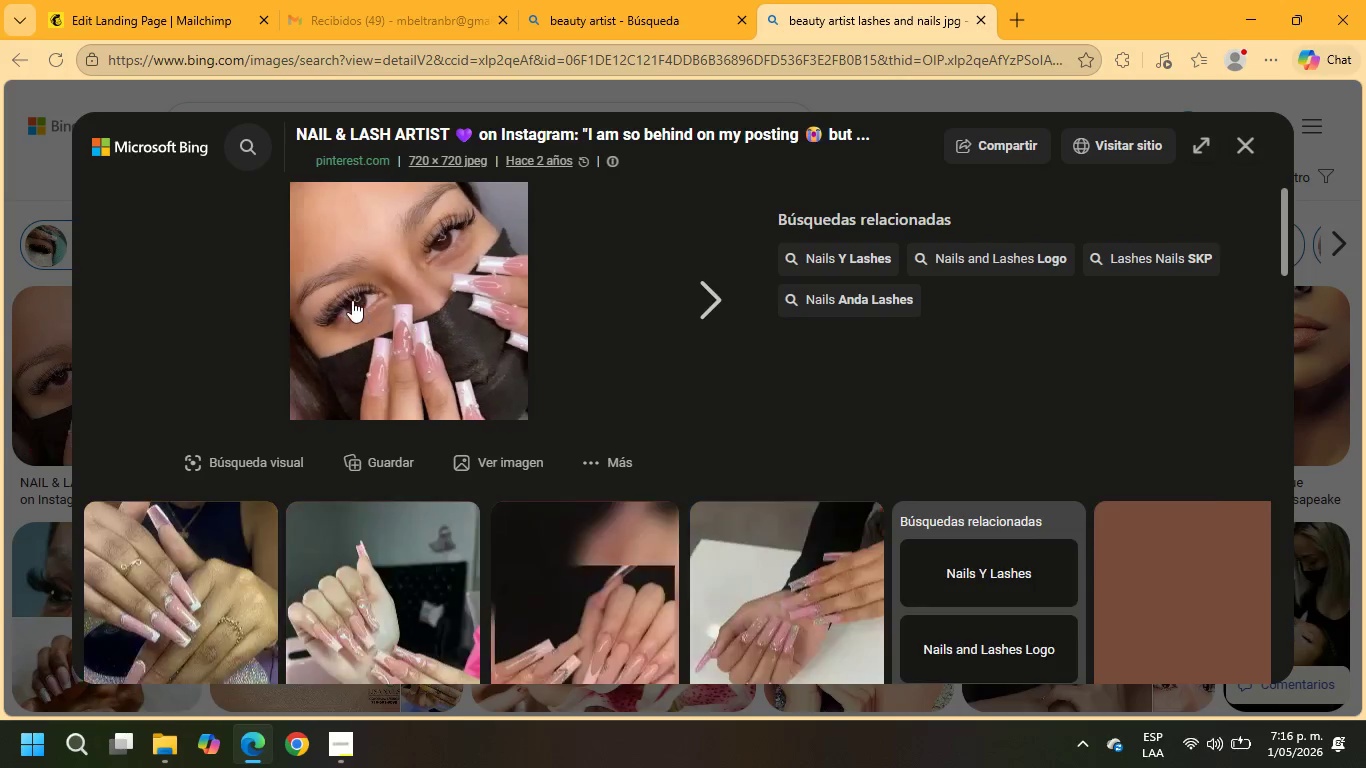 
right_click([368, 259])
 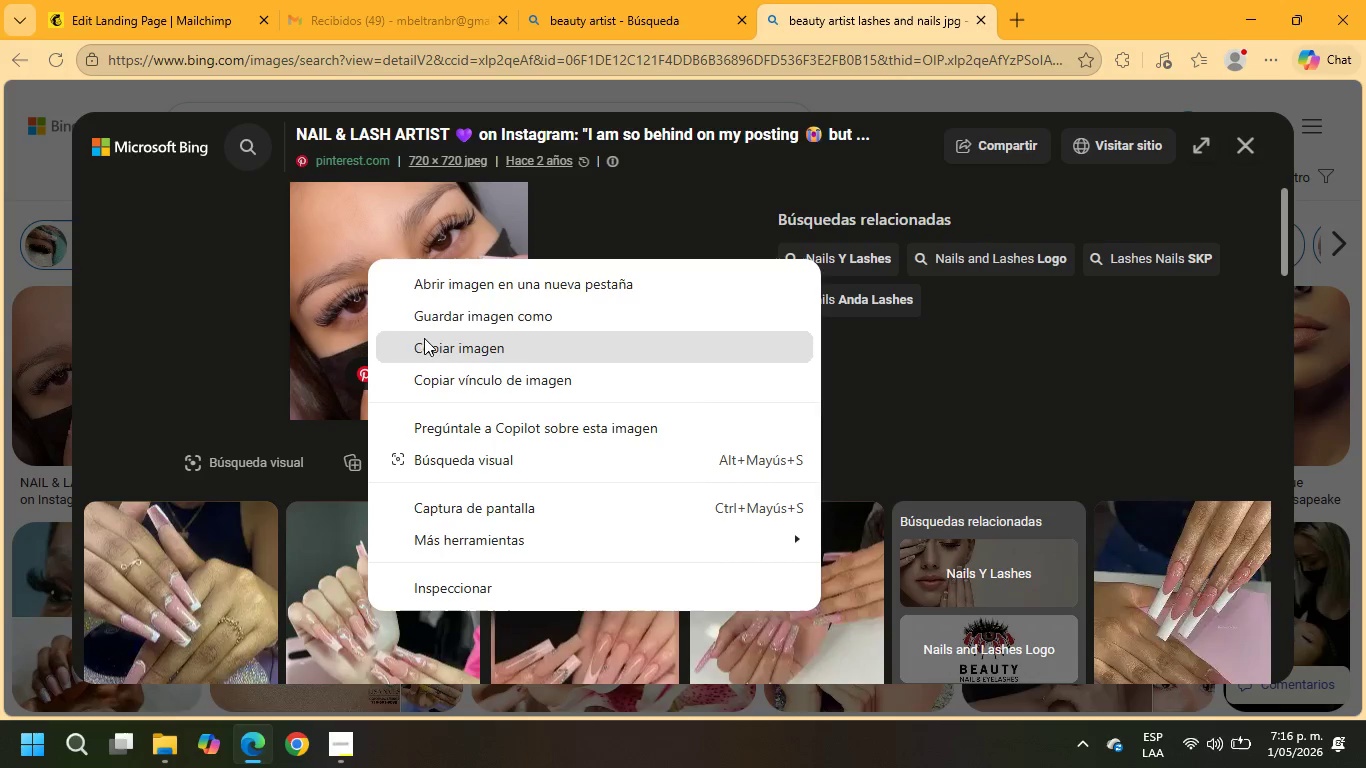 
left_click([430, 320])
 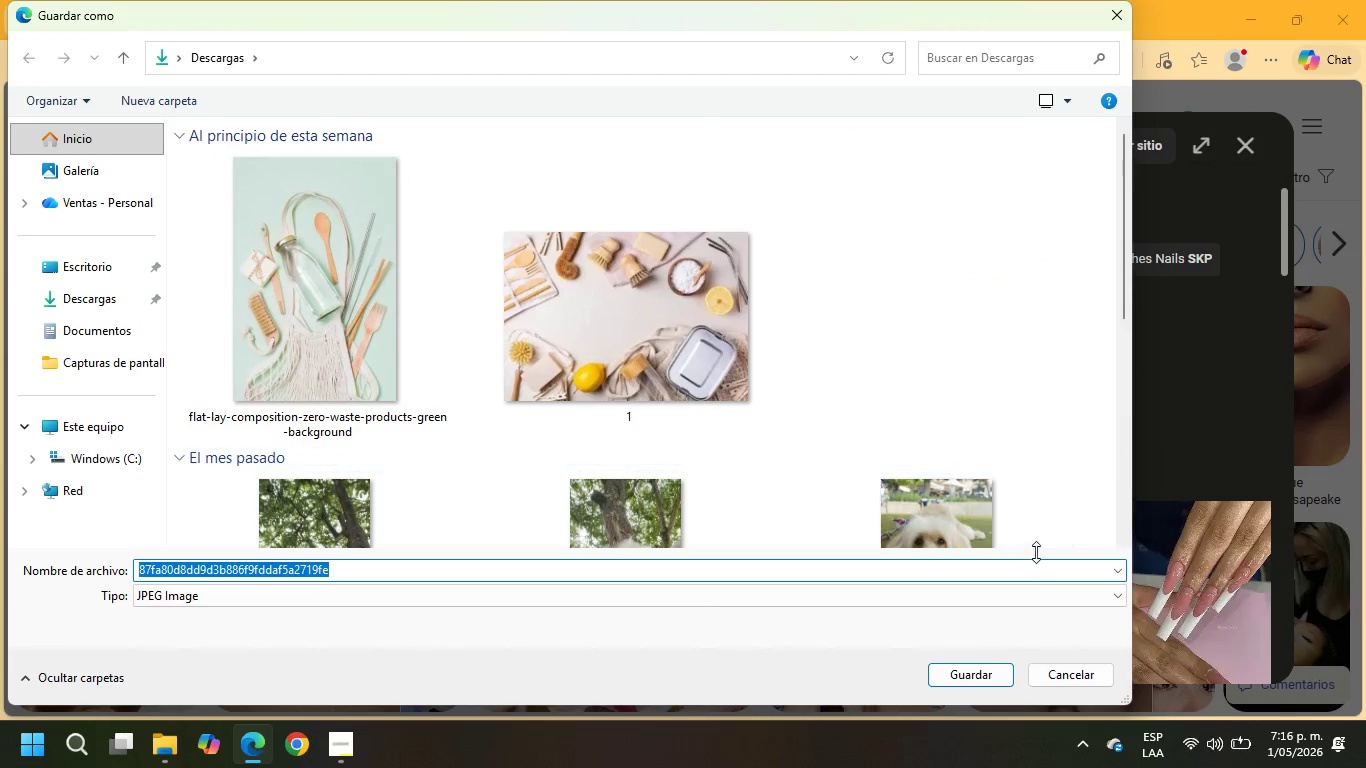 
left_click([987, 676])
 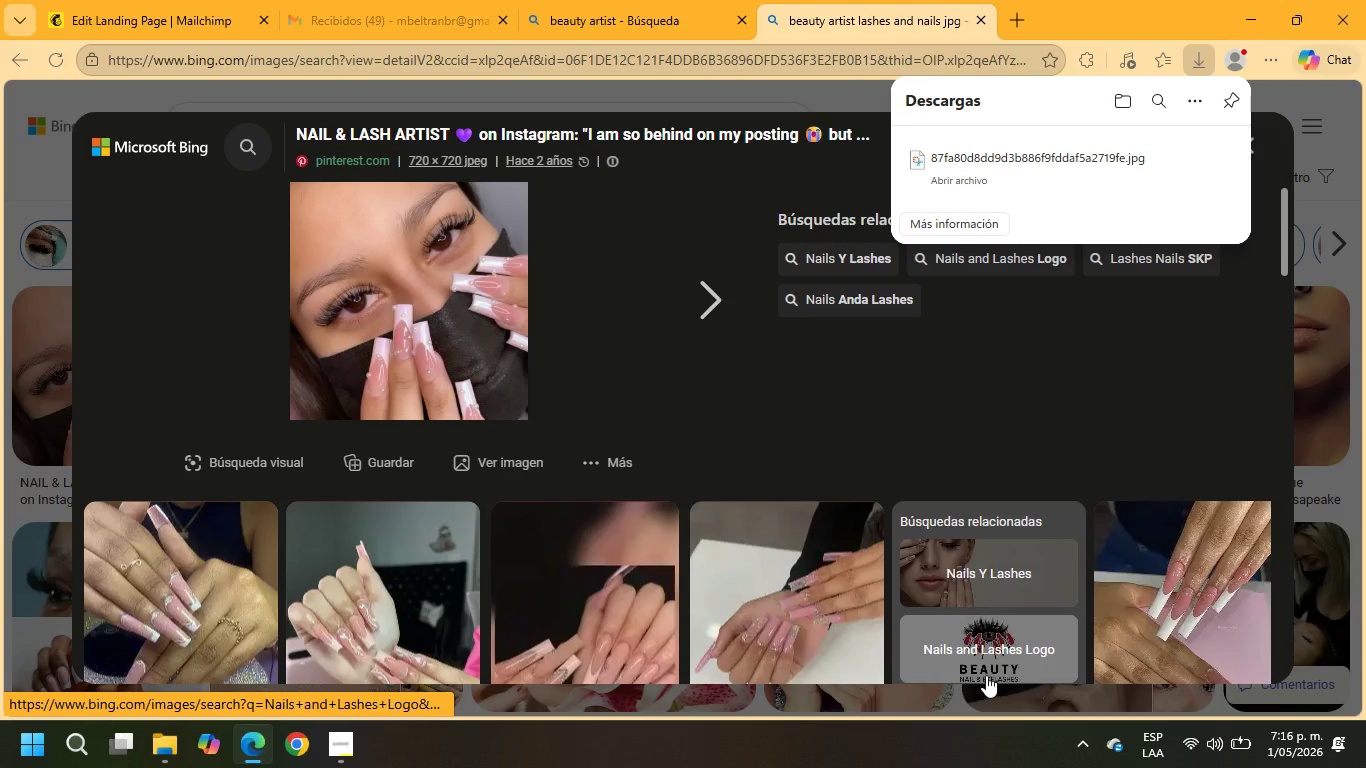 
left_click([1334, 257])
 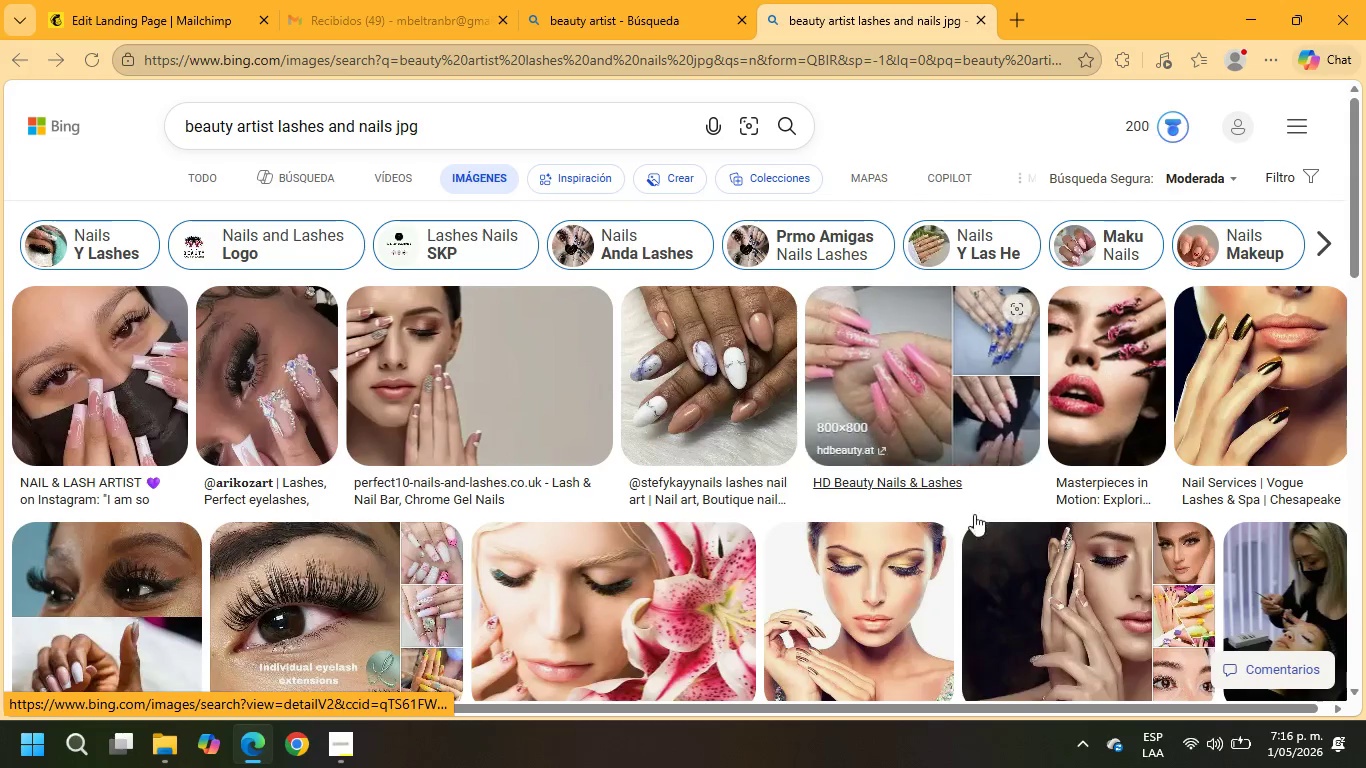 
scroll: coordinate [598, 492], scroll_direction: down, amount: 2.0
 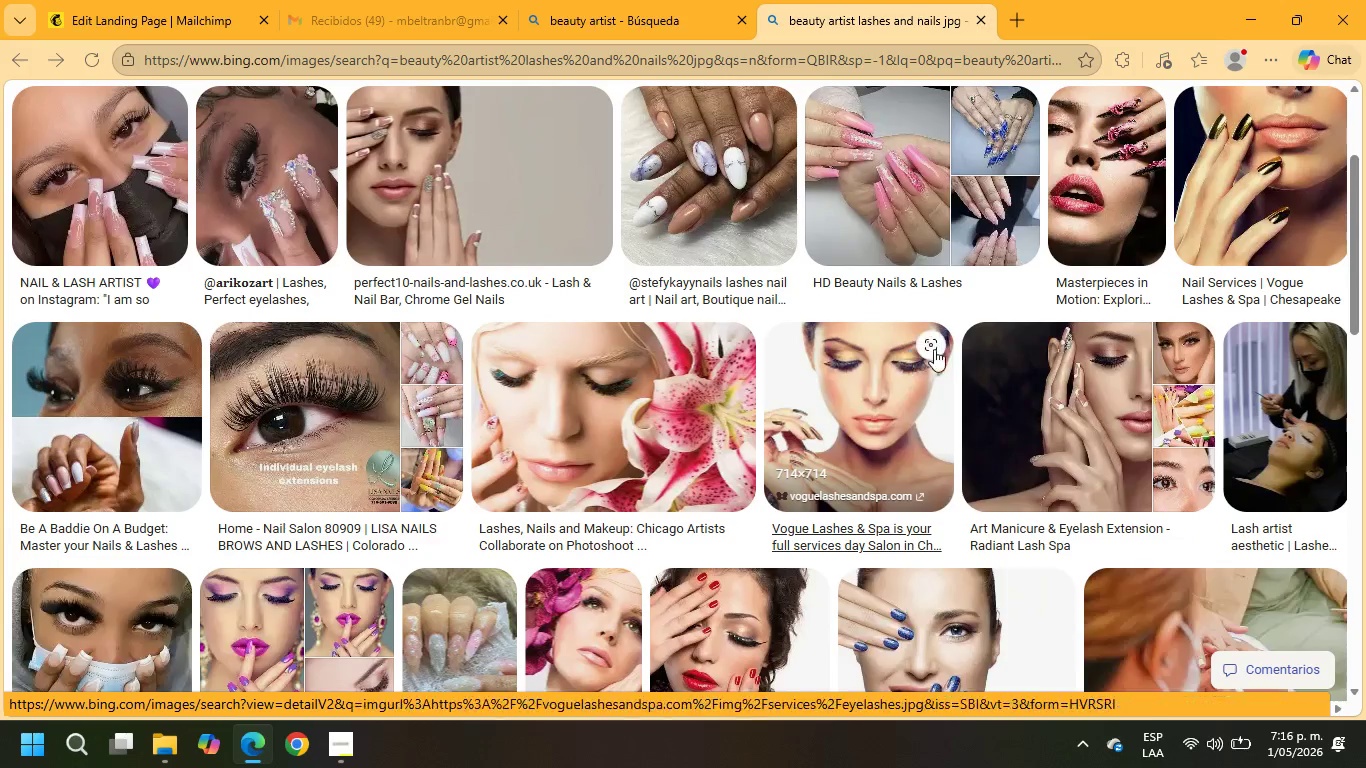 
left_click([1012, 398])
 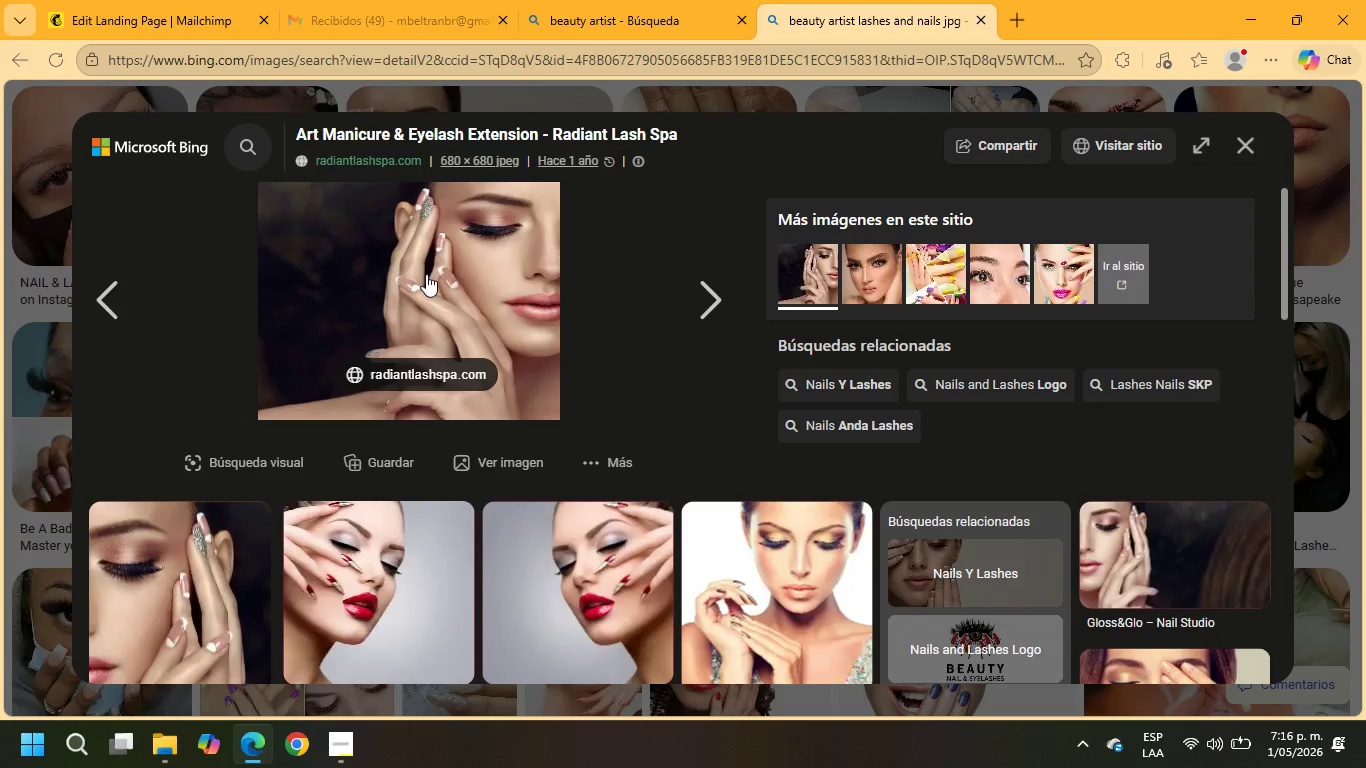 
scroll: coordinate [433, 335], scroll_direction: down, amount: 2.0
 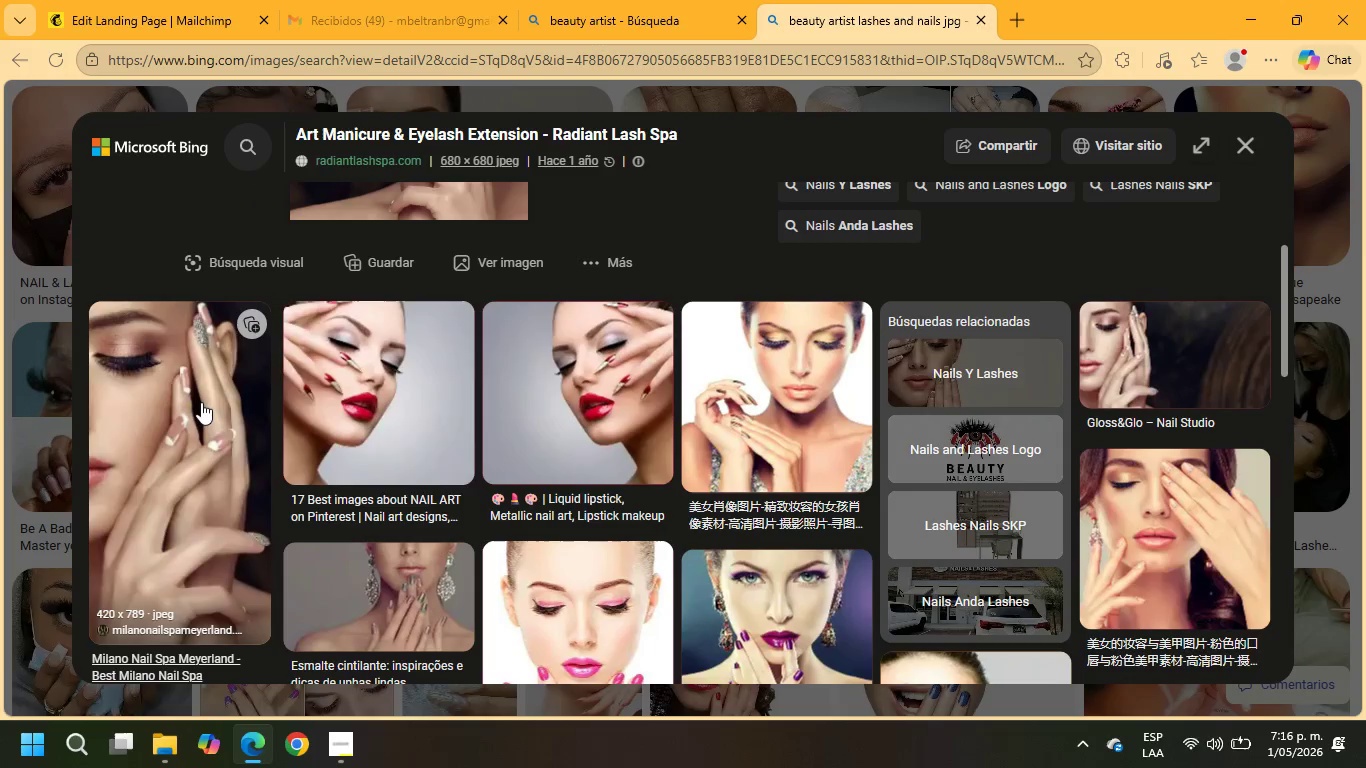 
right_click([200, 402])
 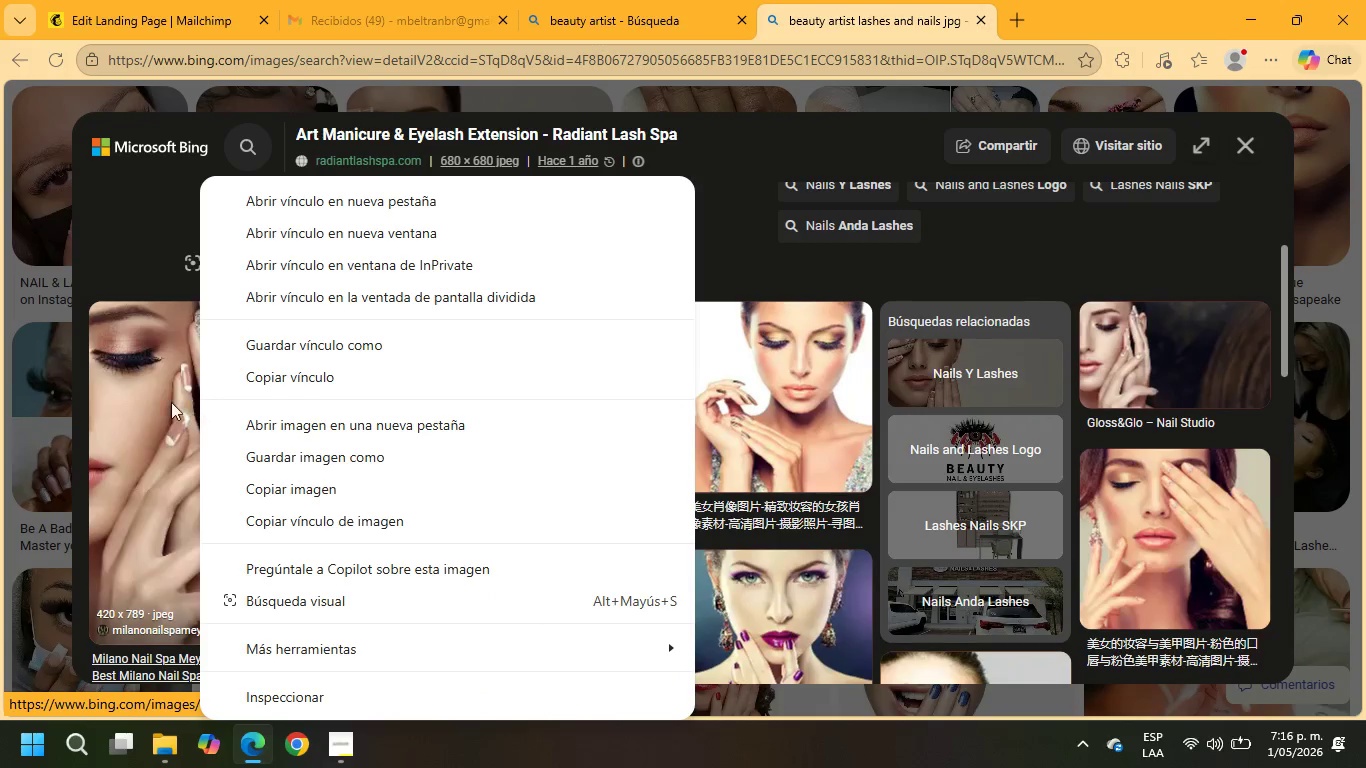 
left_click([160, 401])
 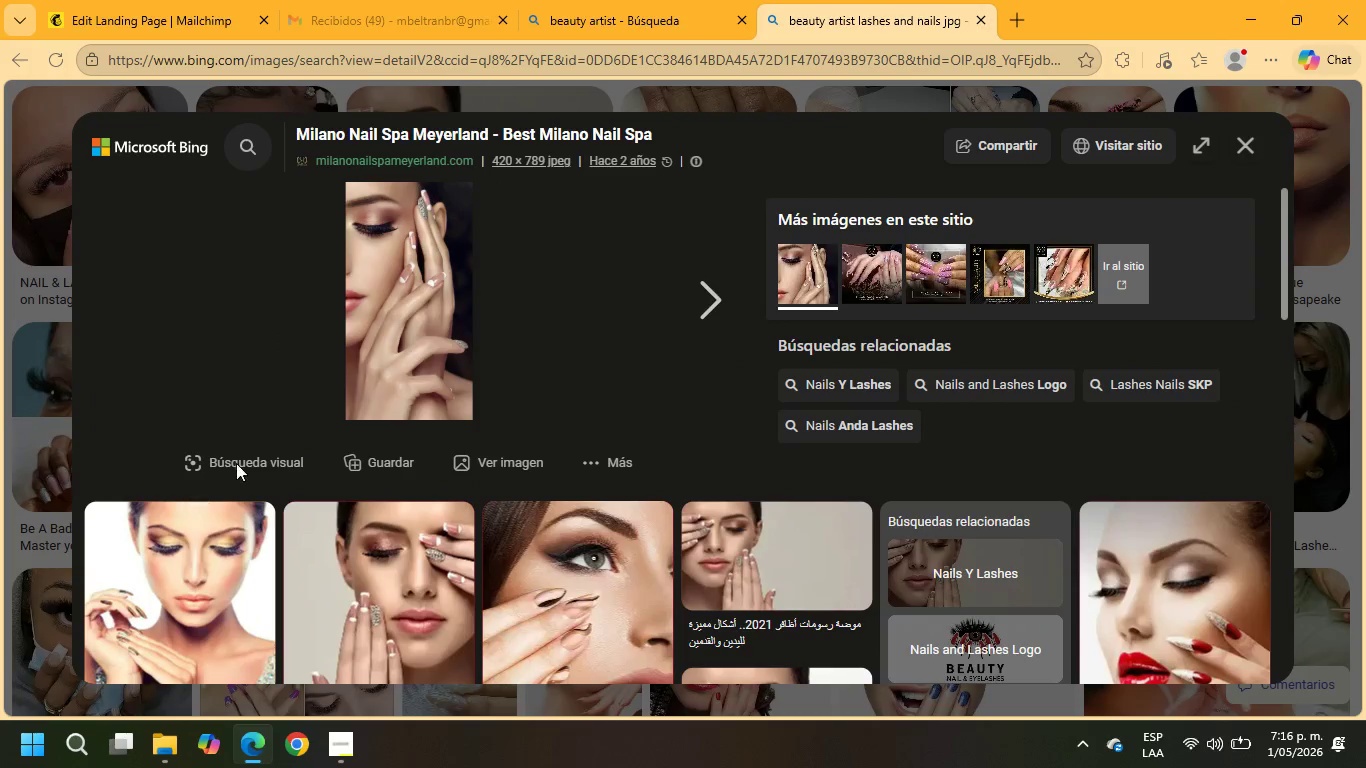 
right_click([410, 266])
 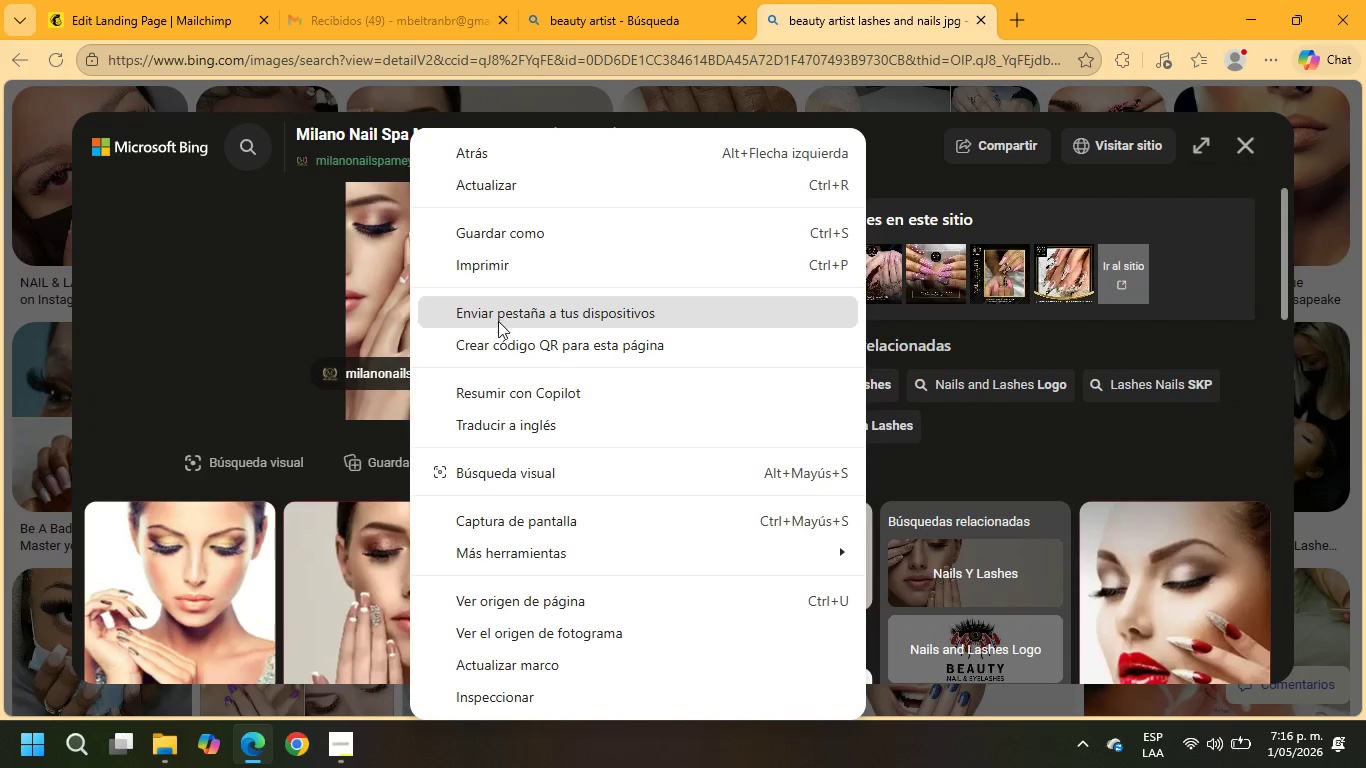 
left_click([517, 235])
 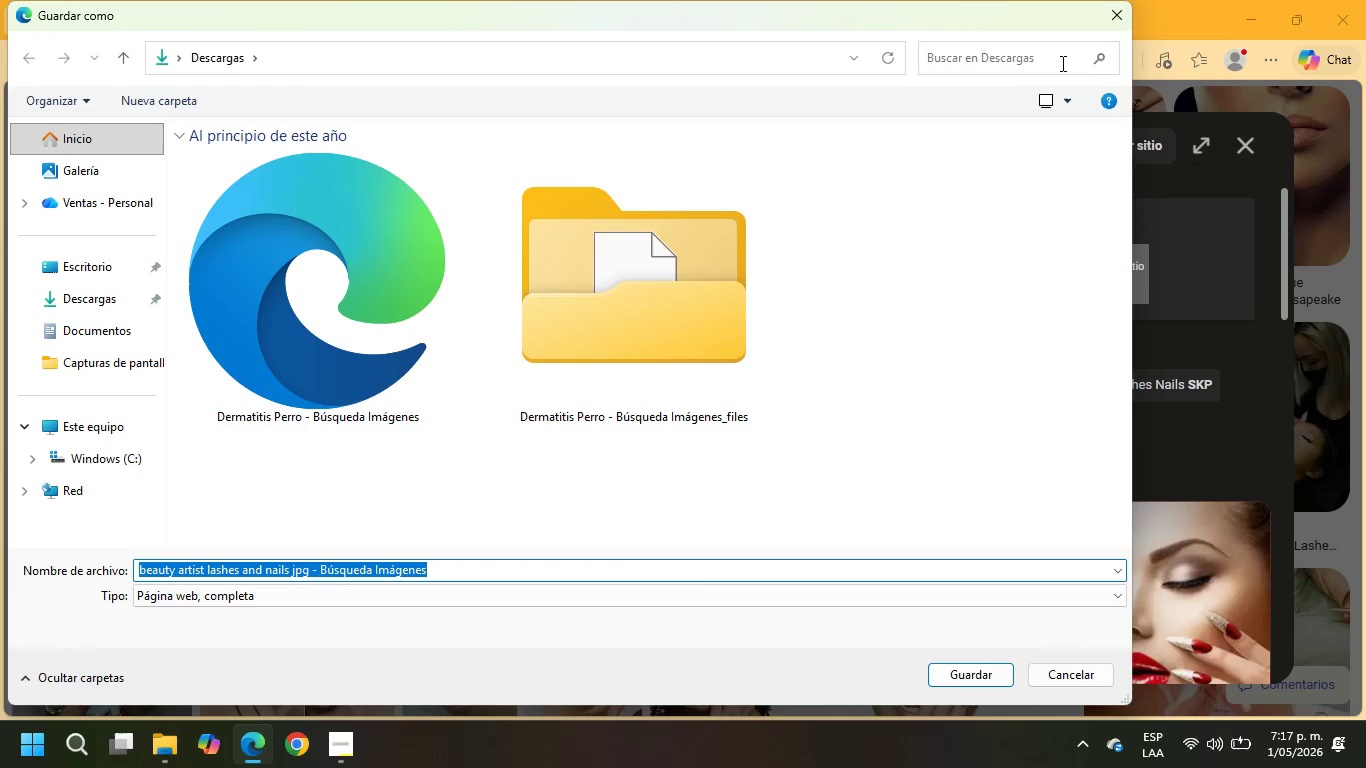 
left_click([1115, 9])
 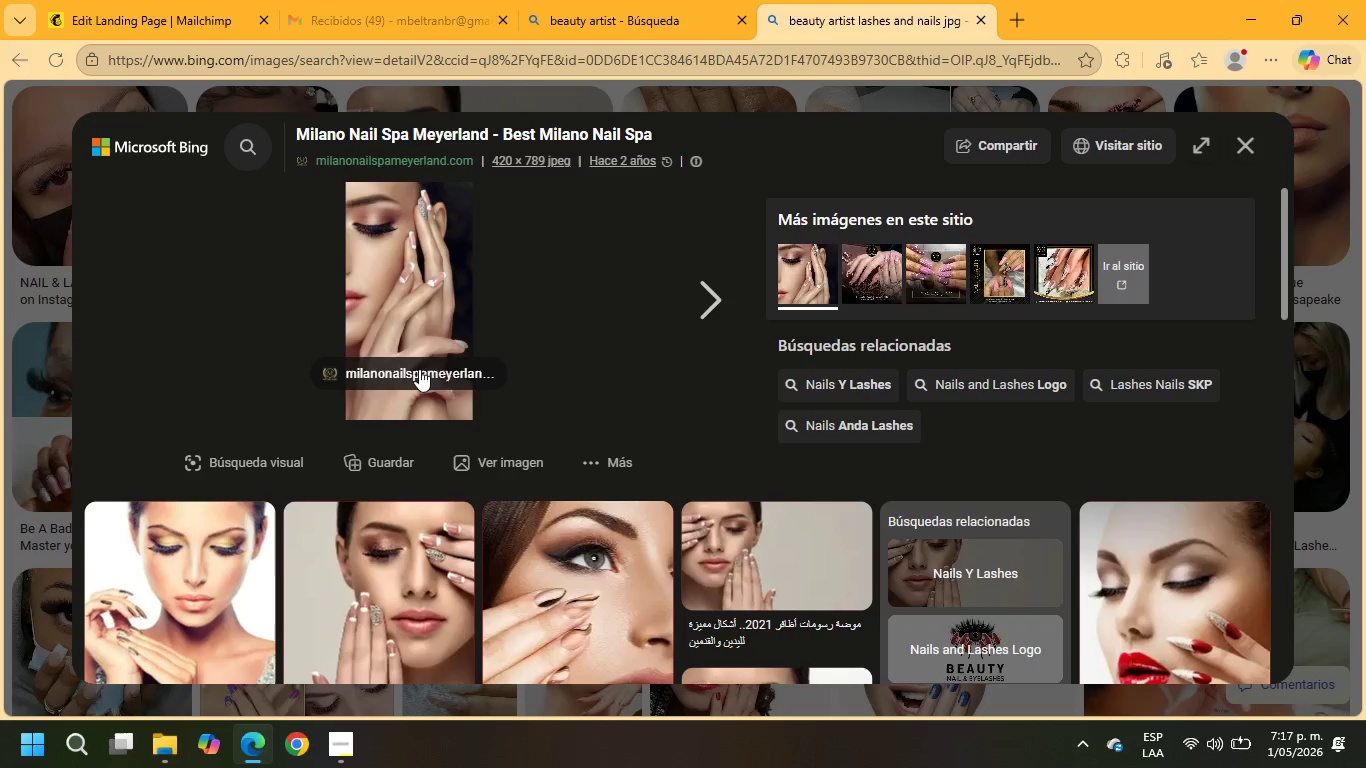 
left_click([419, 368])
 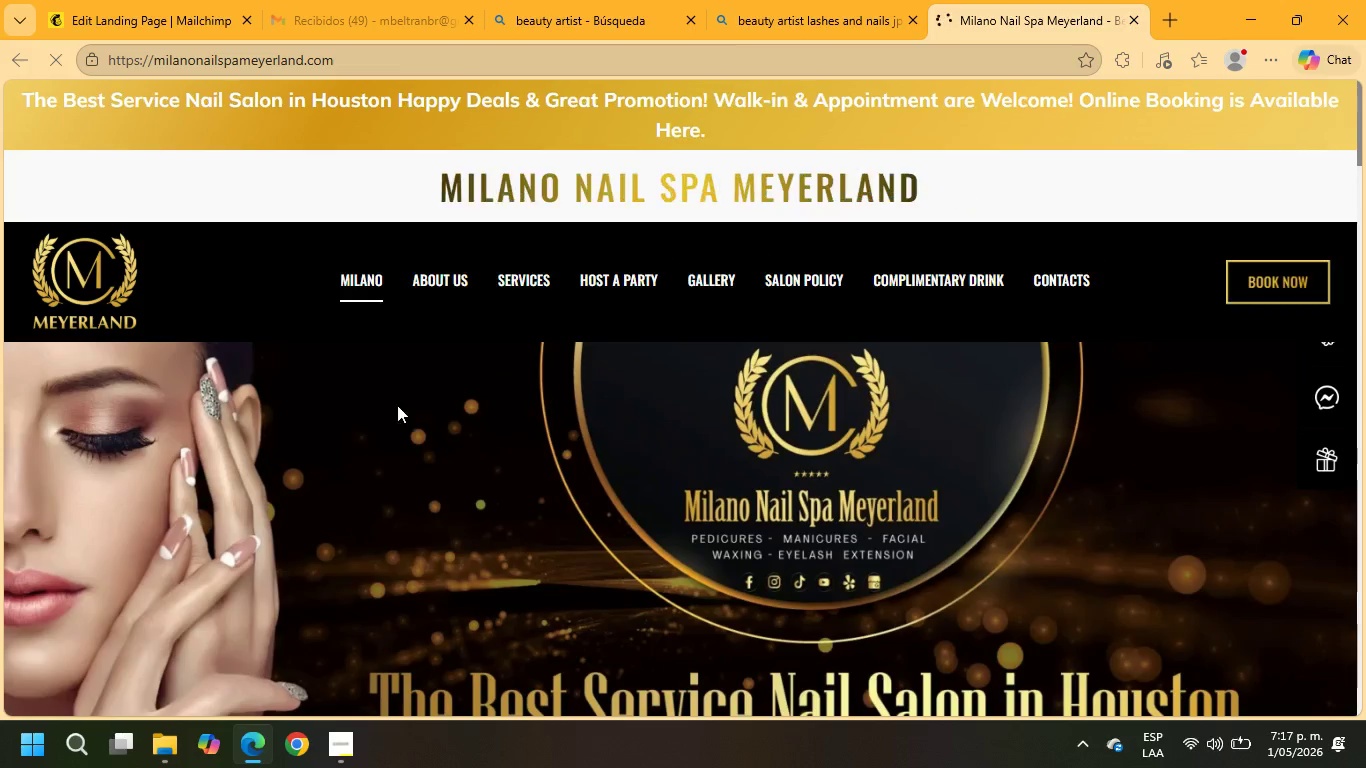 
scroll: coordinate [140, 447], scroll_direction: down, amount: 2.0
 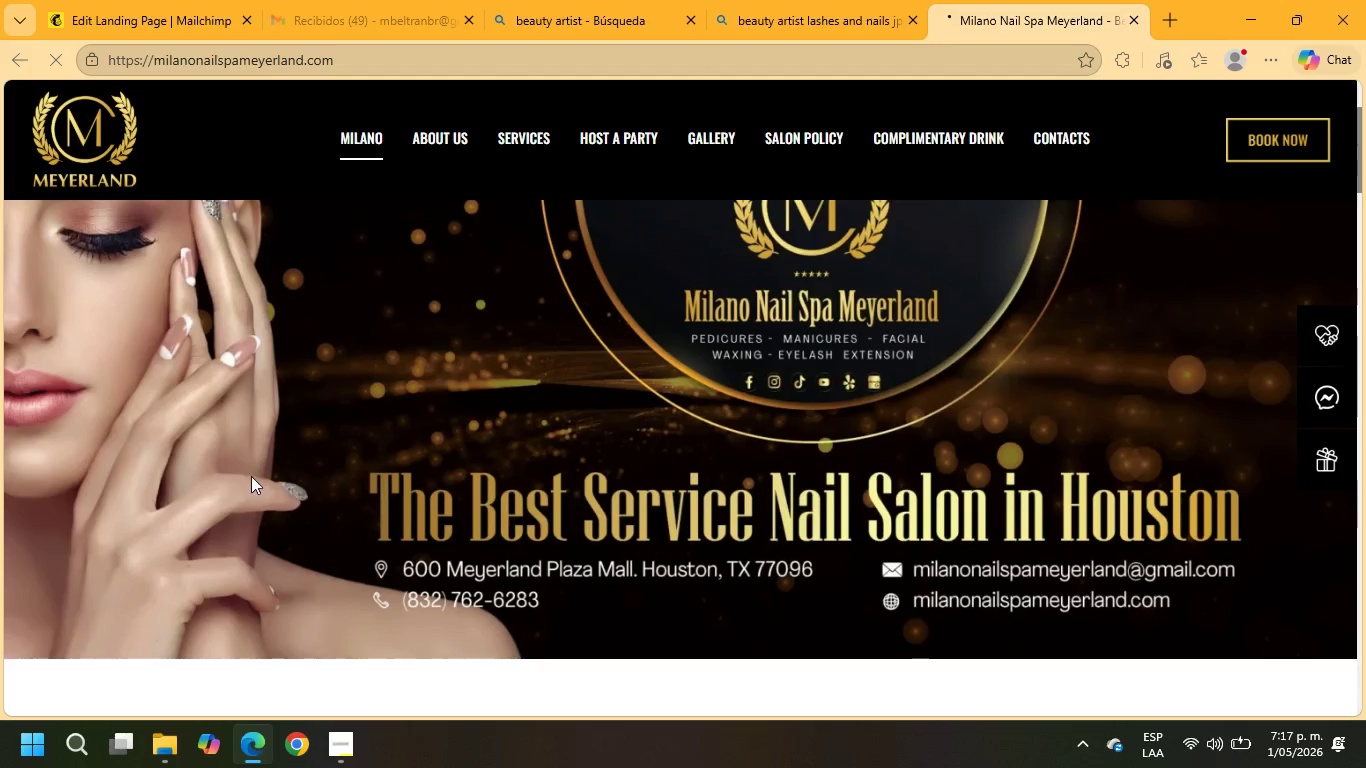 
scroll: coordinate [251, 476], scroll_direction: up, amount: 1.0
 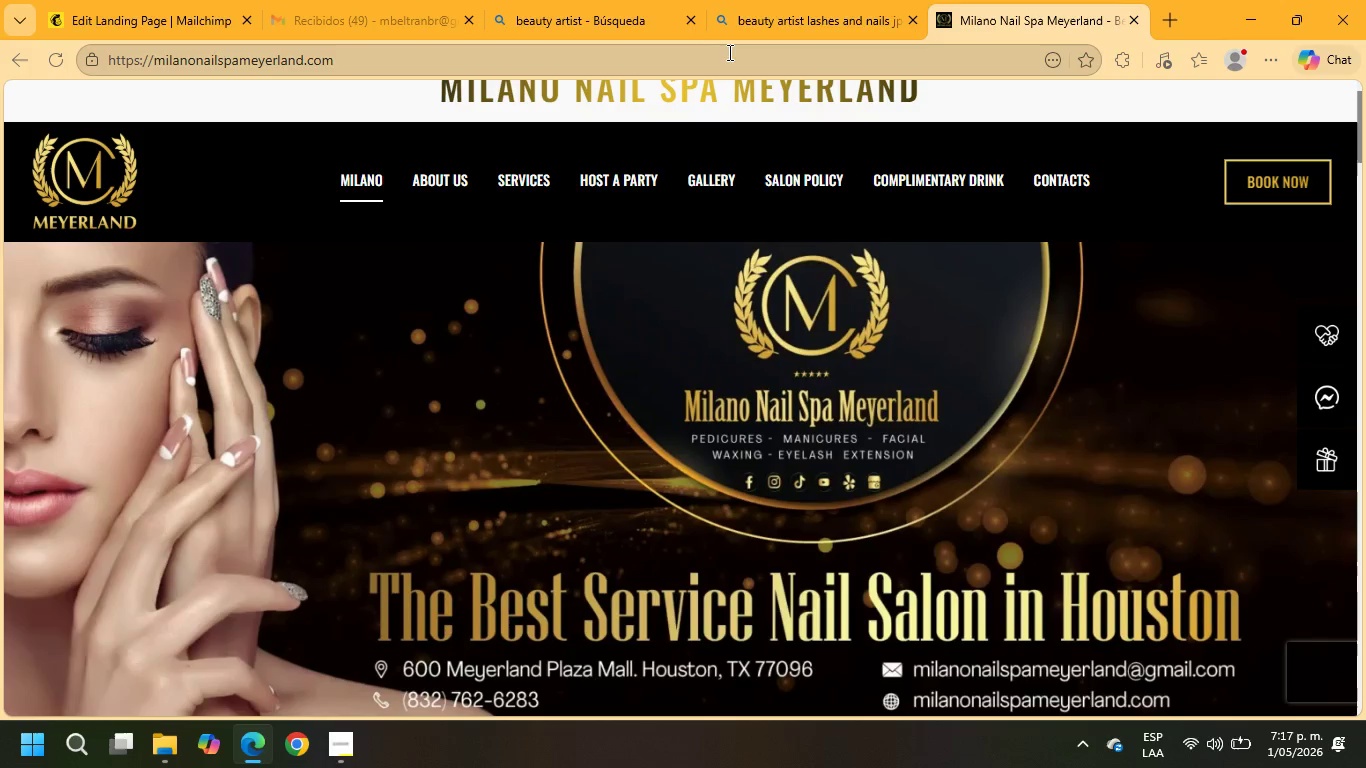 
left_click([753, 0])
 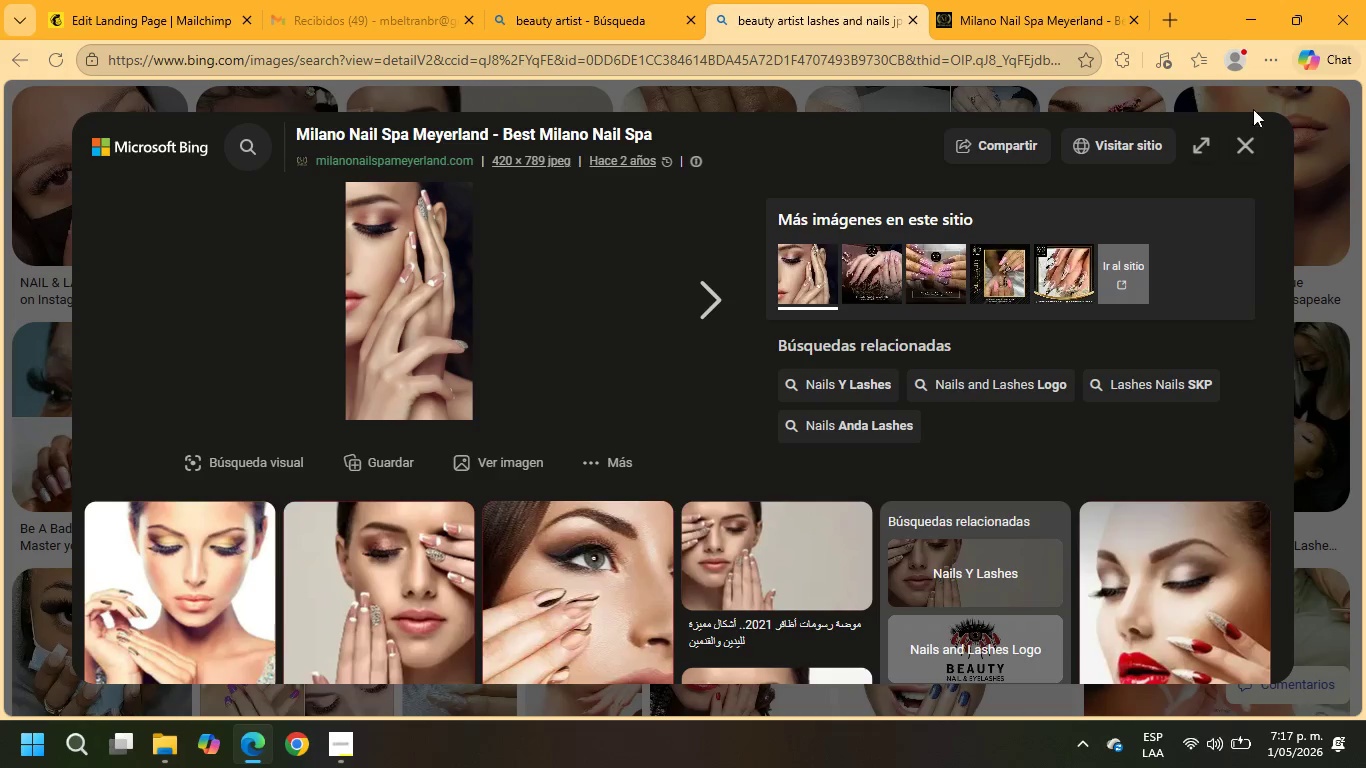 
left_click([1241, 146])
 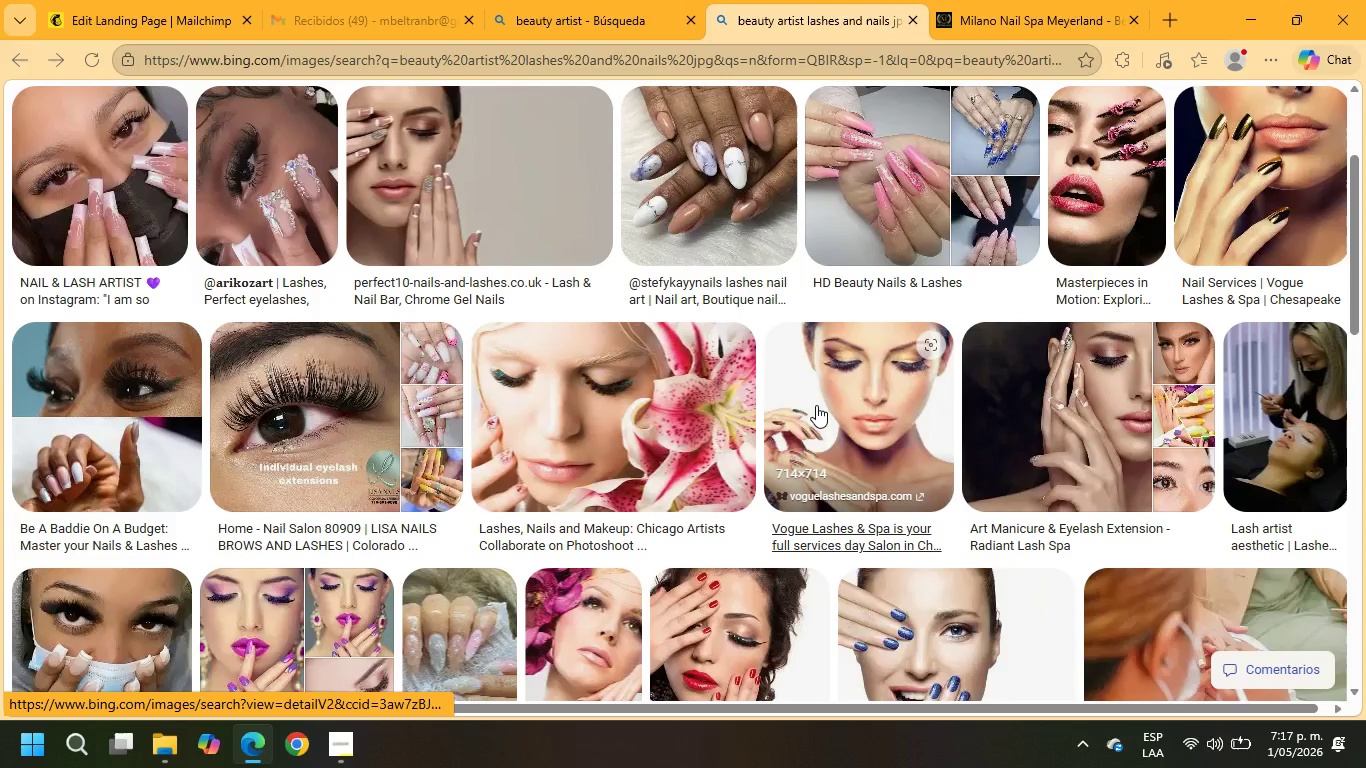 
right_click([816, 405])
 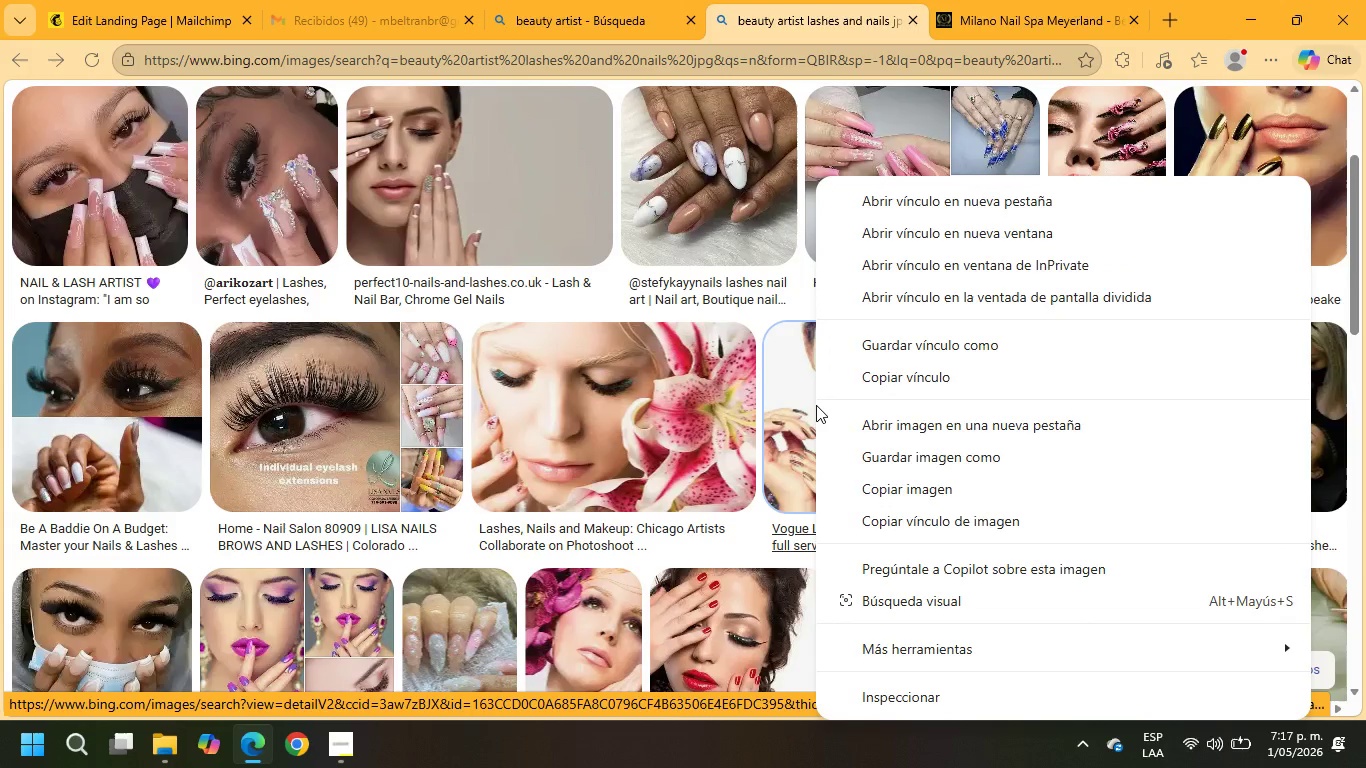 
left_click([816, 405])
 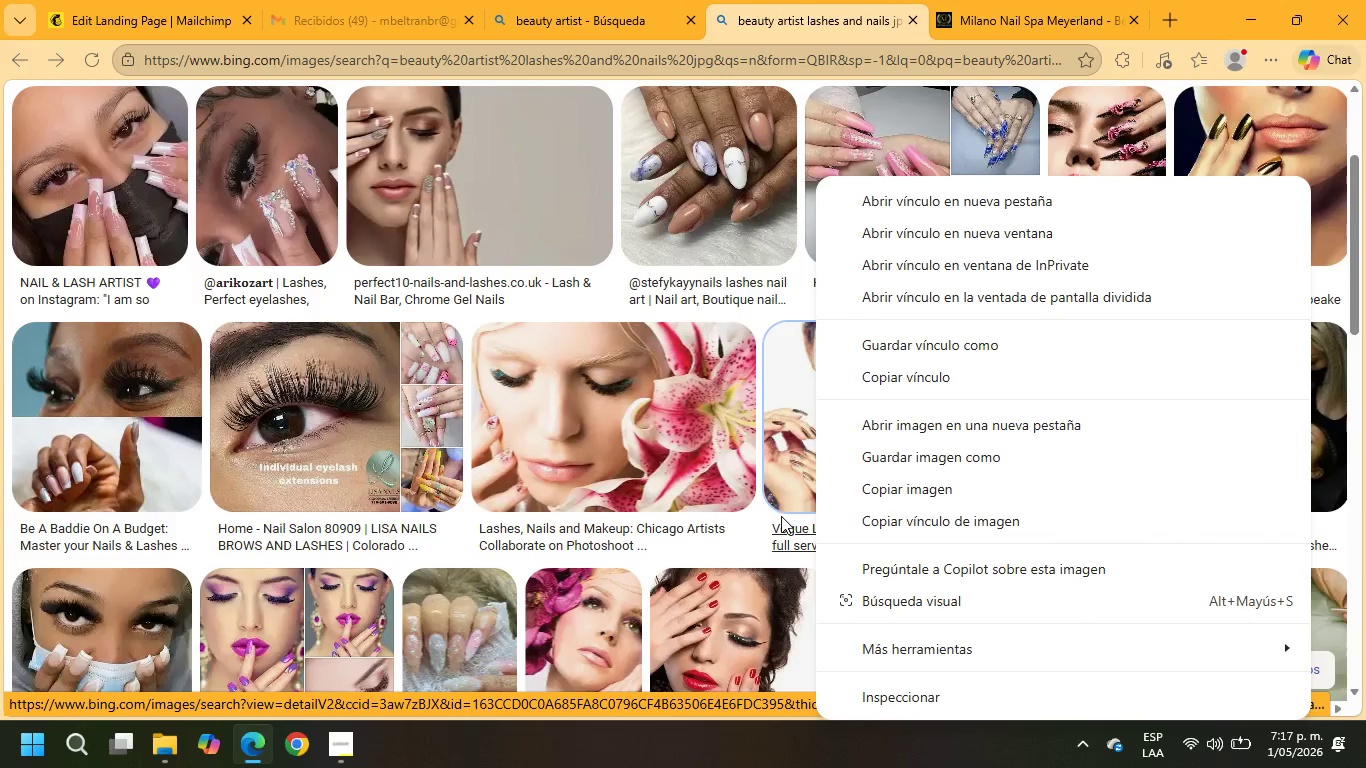 
left_click([781, 516])
 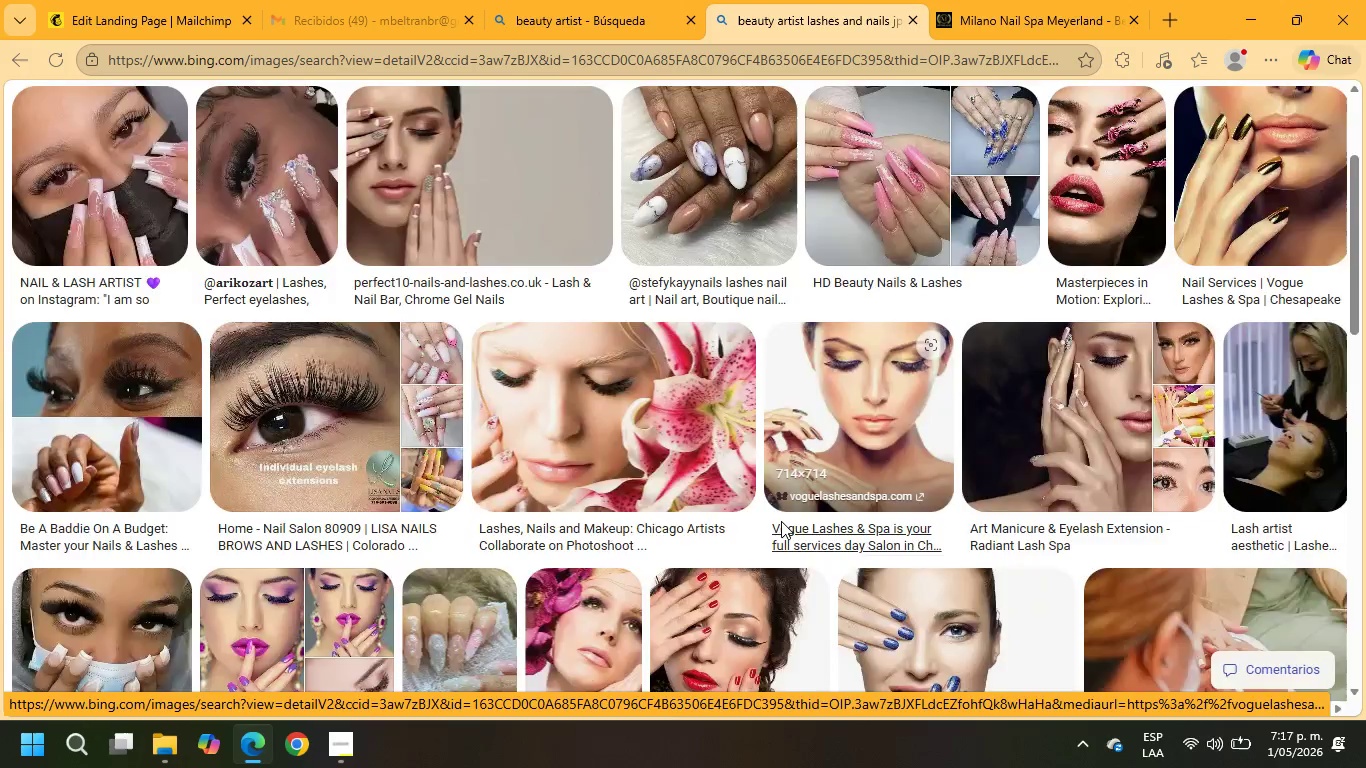 
mouse_move([759, 536])
 